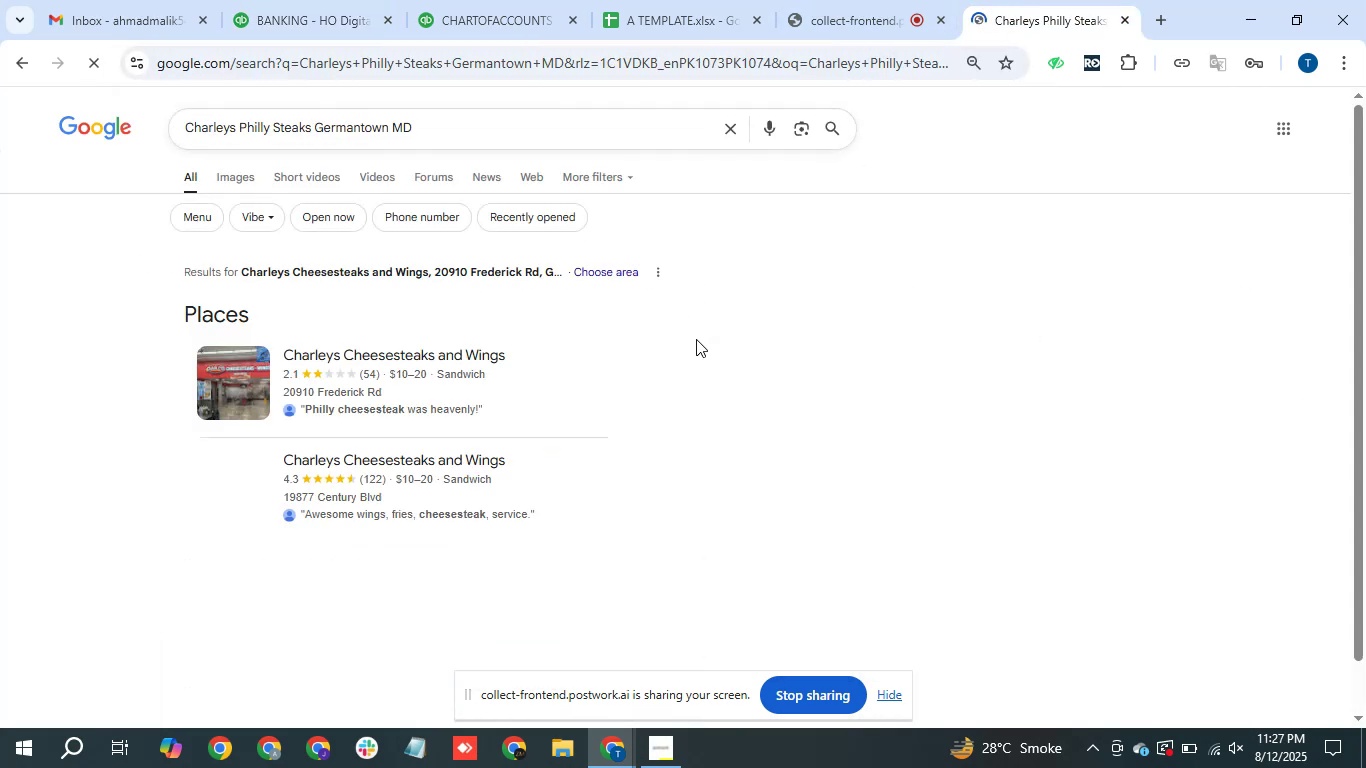 
mouse_move([655, 391])
 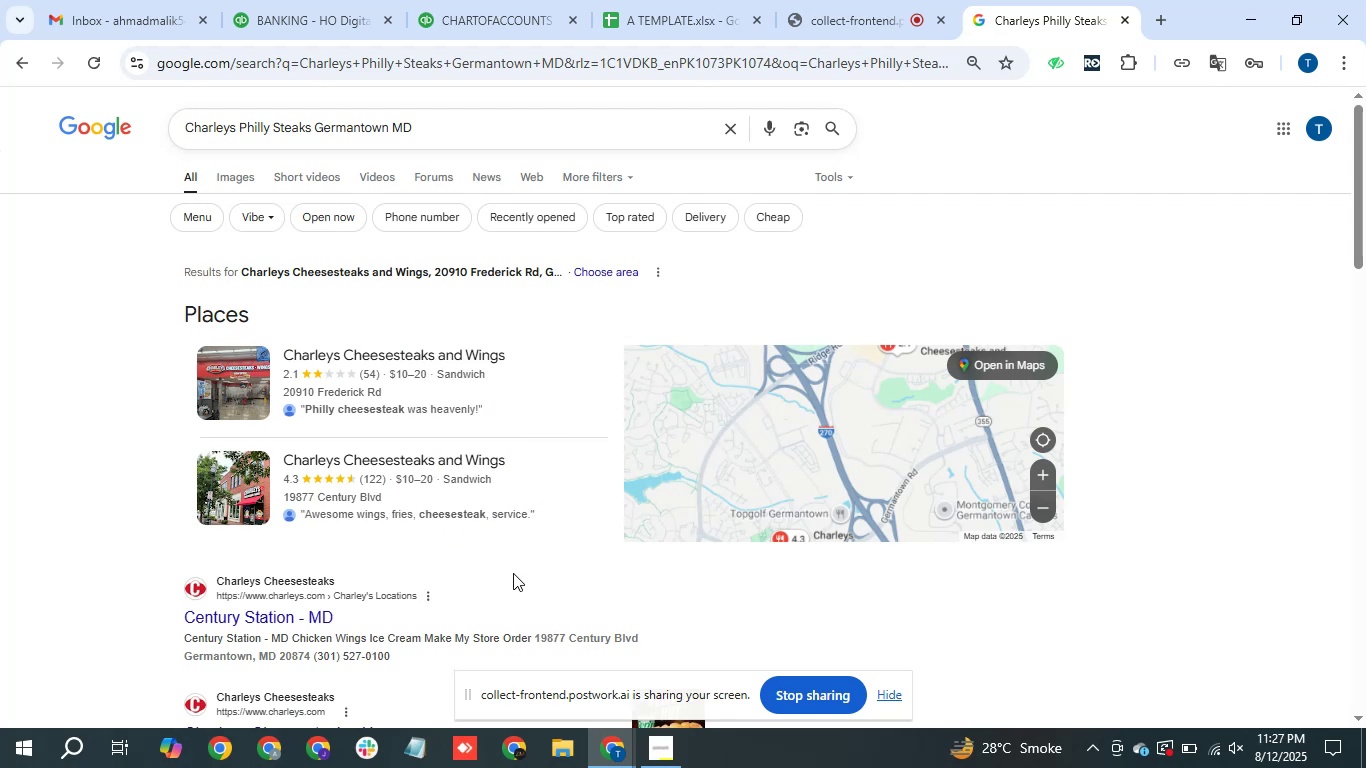 
wait(5.57)
 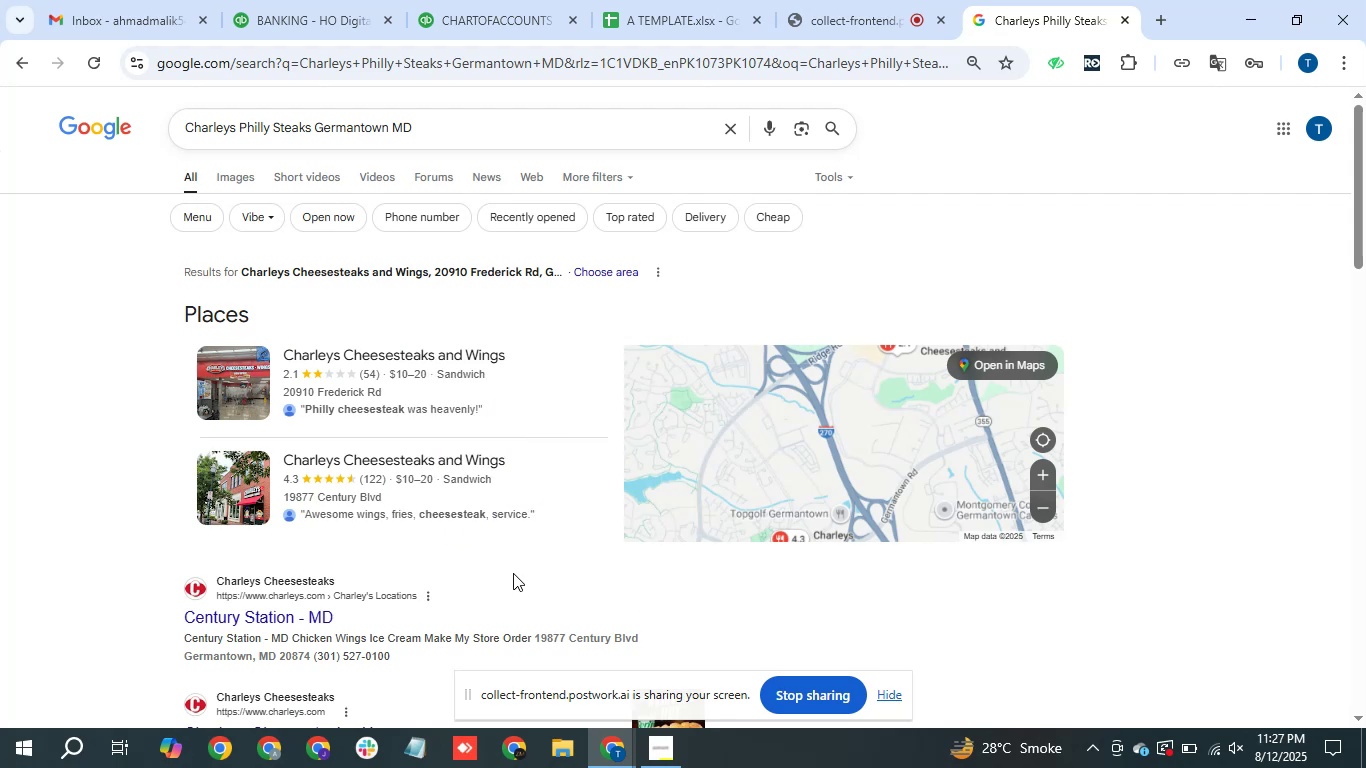 
left_click([318, 0])
 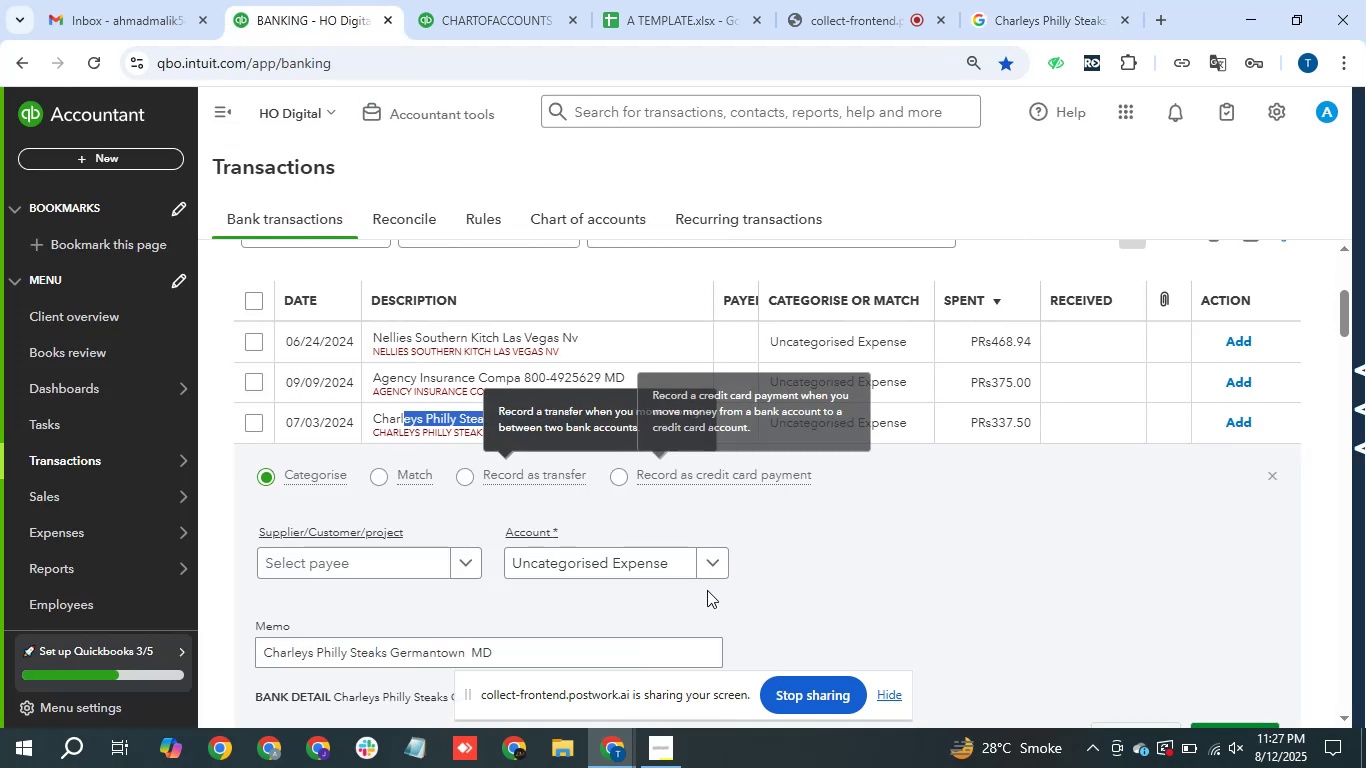 
left_click([622, 576])
 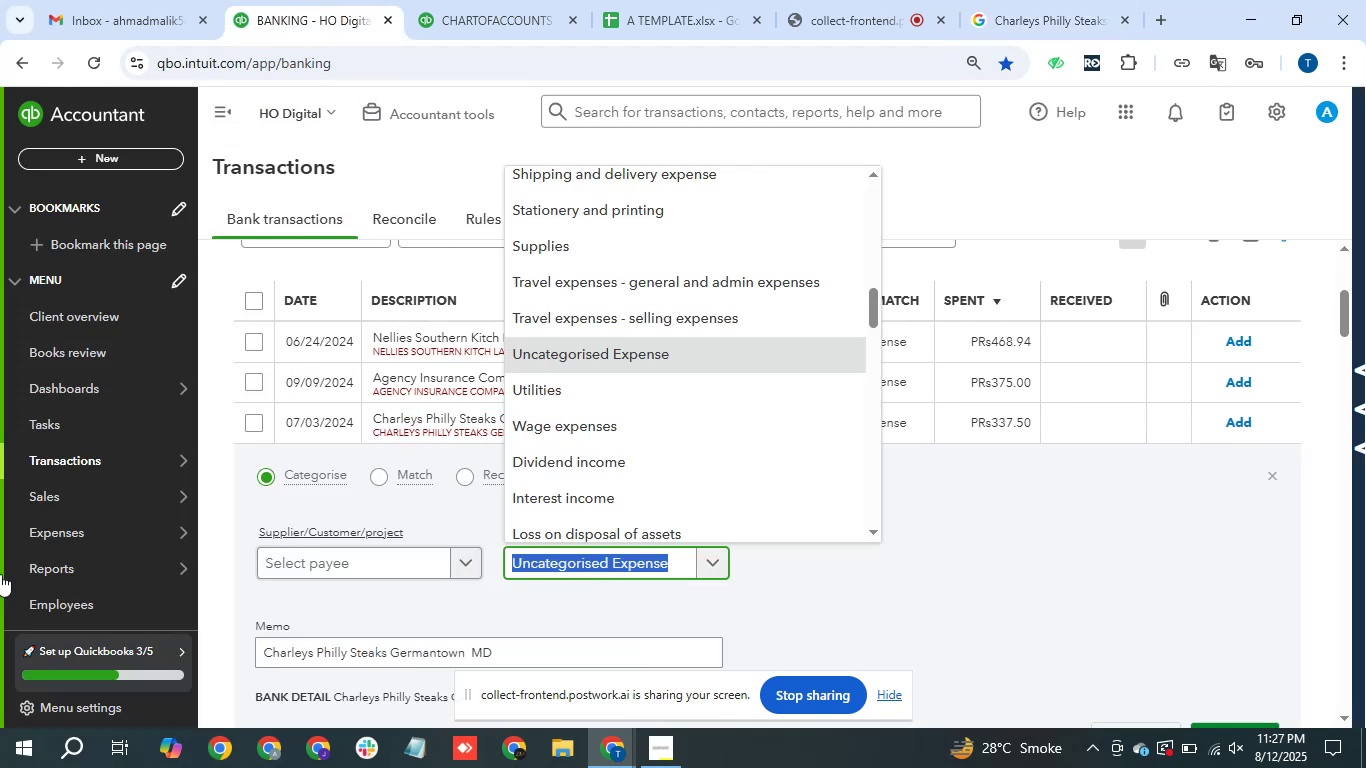 
type(meal)
 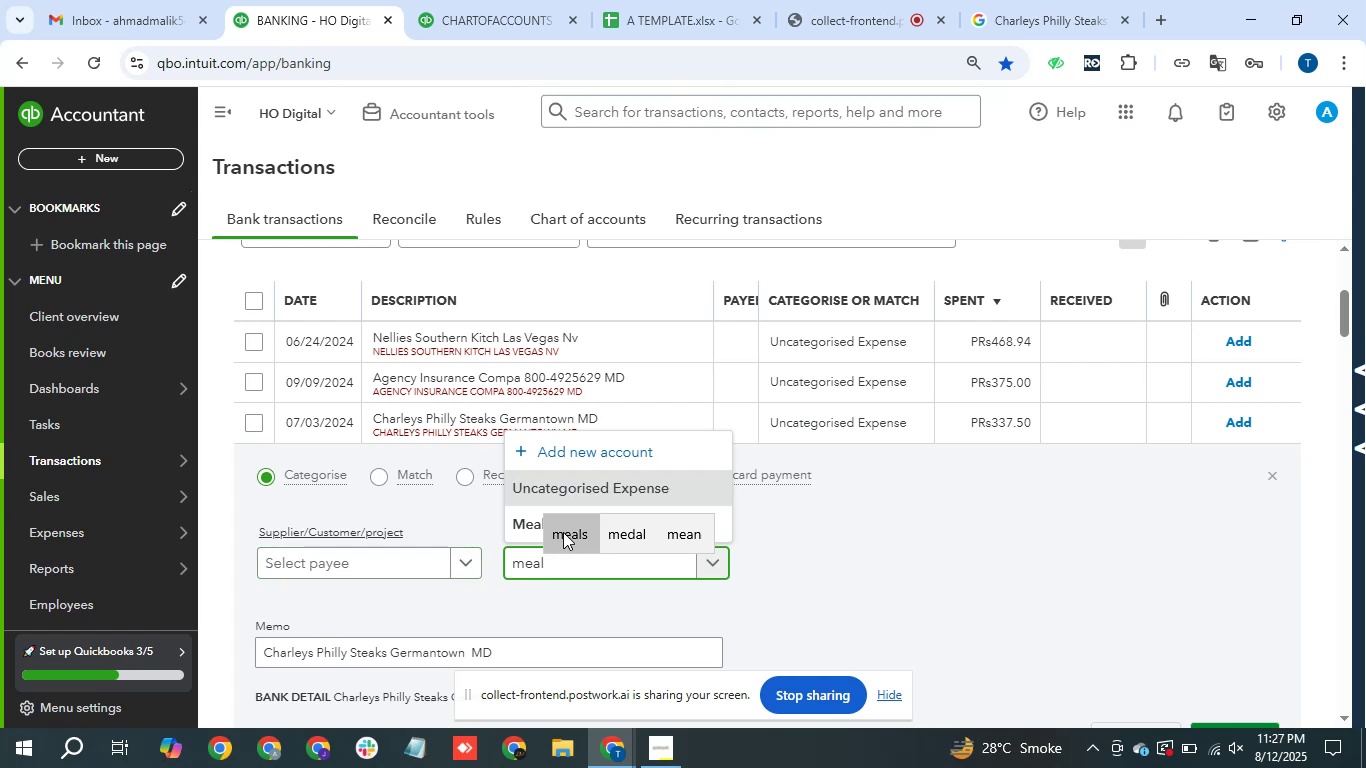 
left_click([517, 530])
 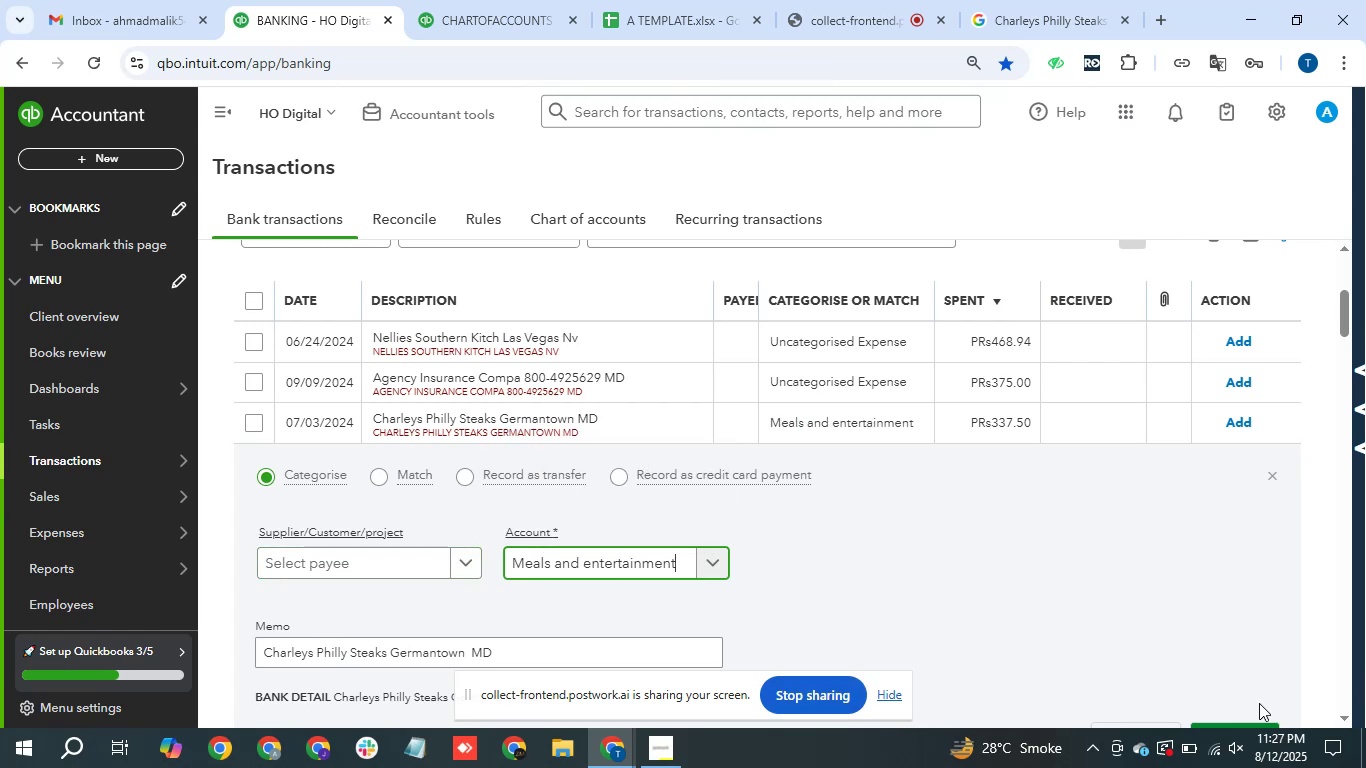 
left_click([1241, 724])
 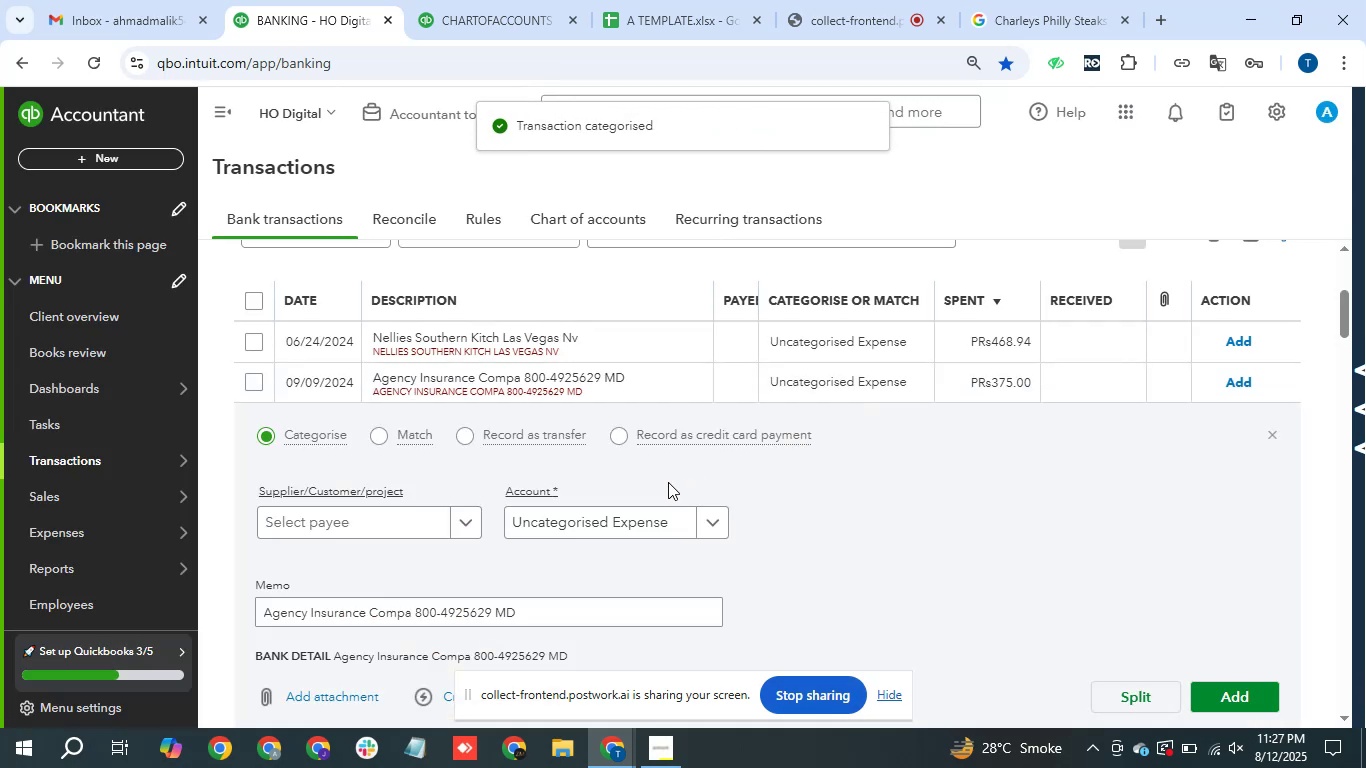 
type(ins)
 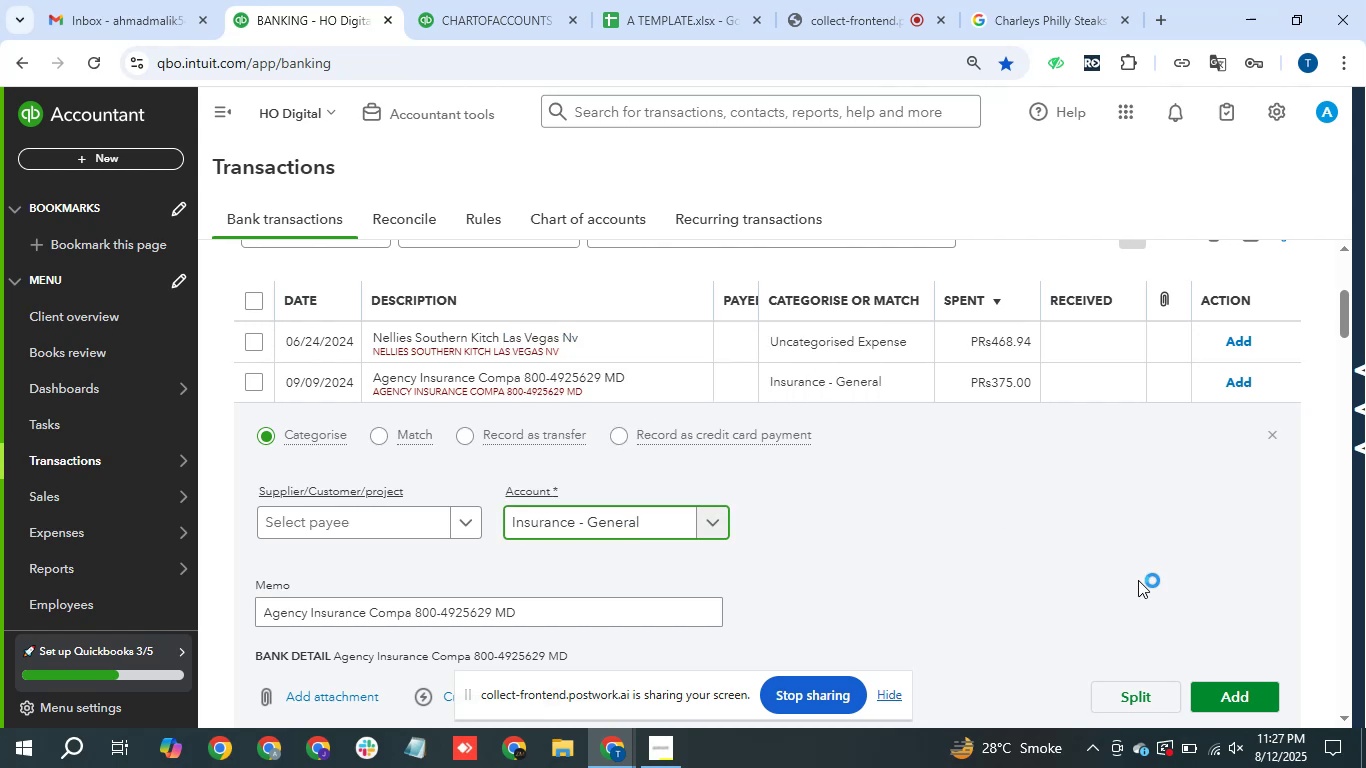 
left_click([1266, 692])
 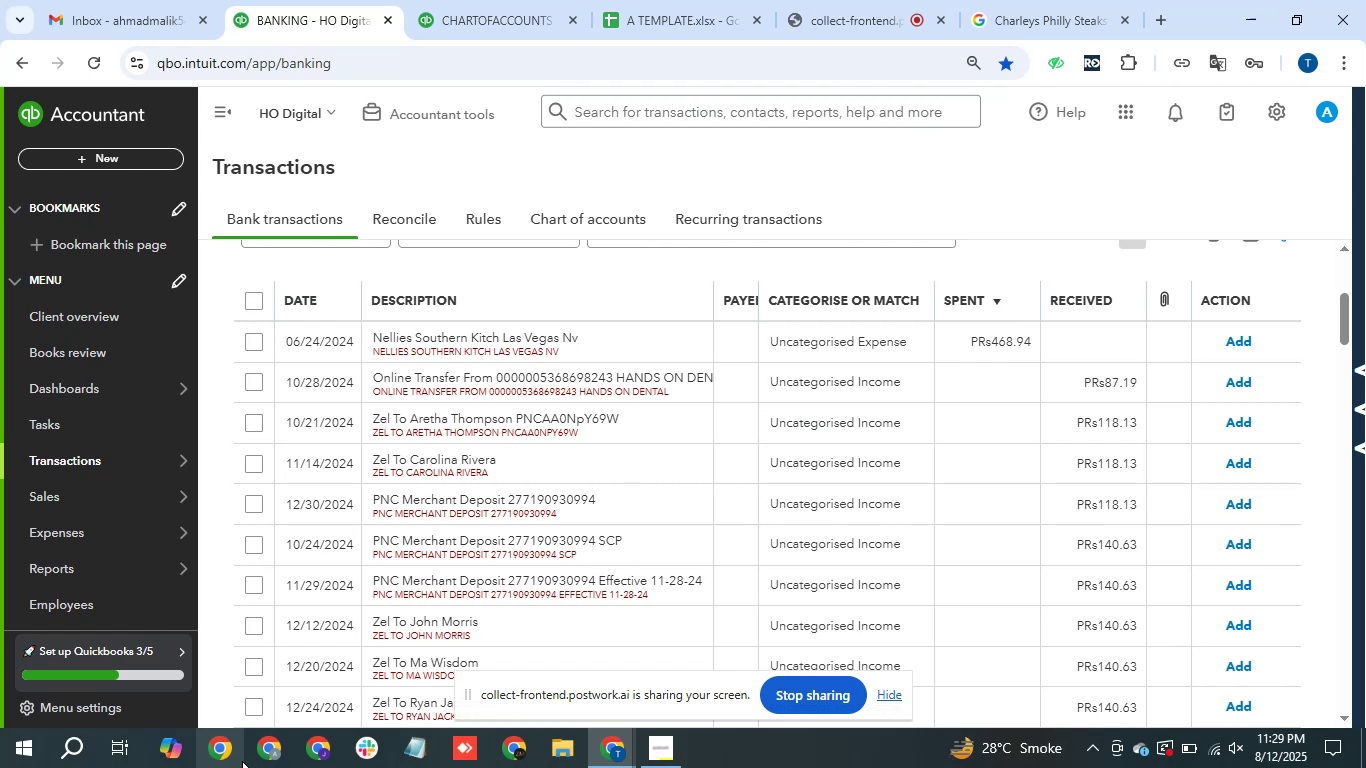 
wait(107.37)
 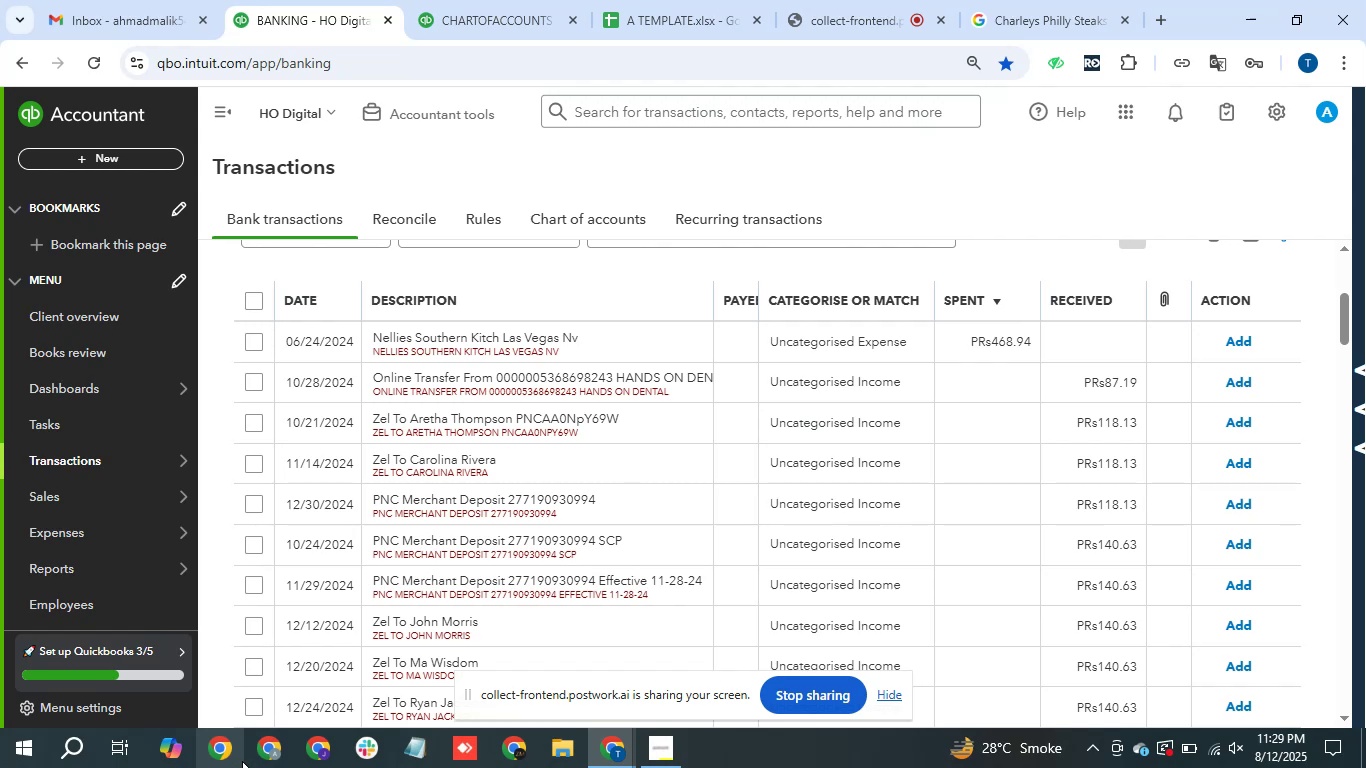 
left_click_drag(start_coordinate=[372, 335], to_coordinate=[625, 342])
 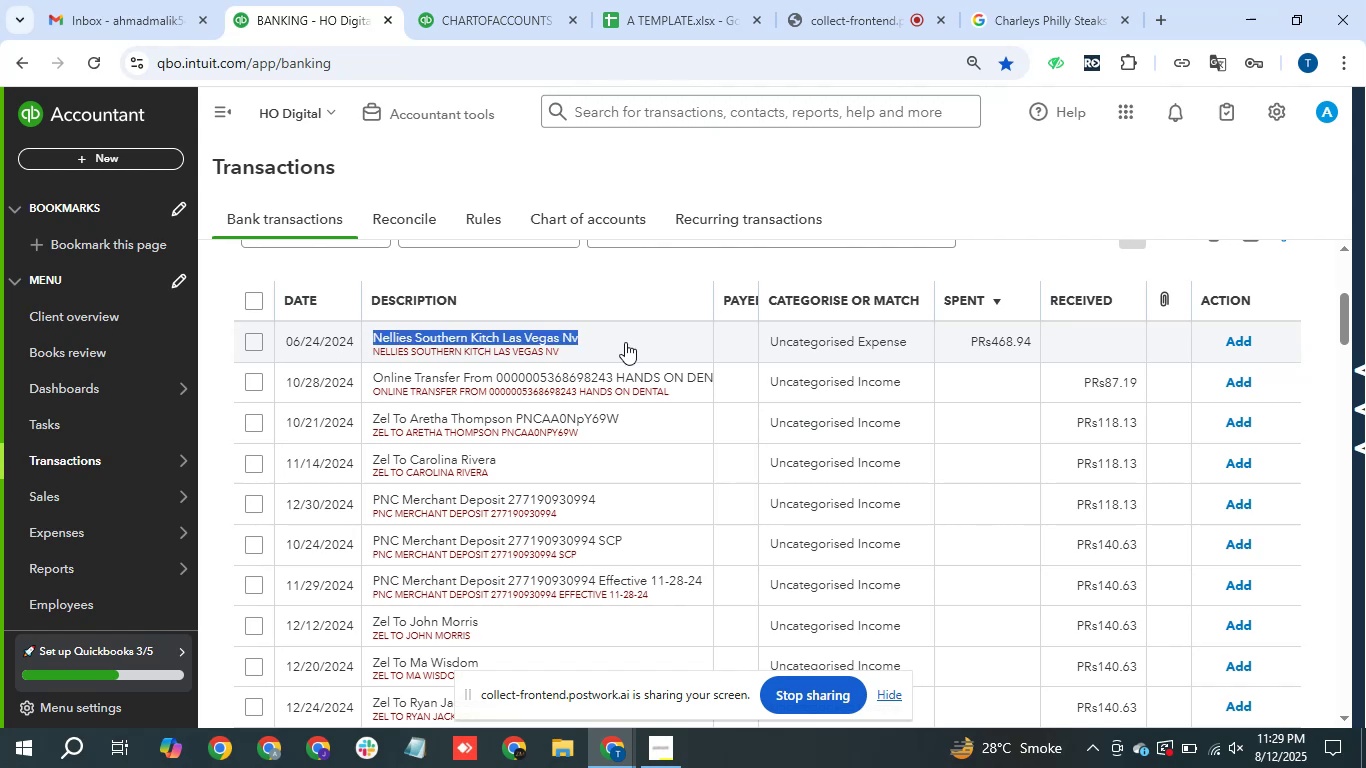 
key(Control+C)
 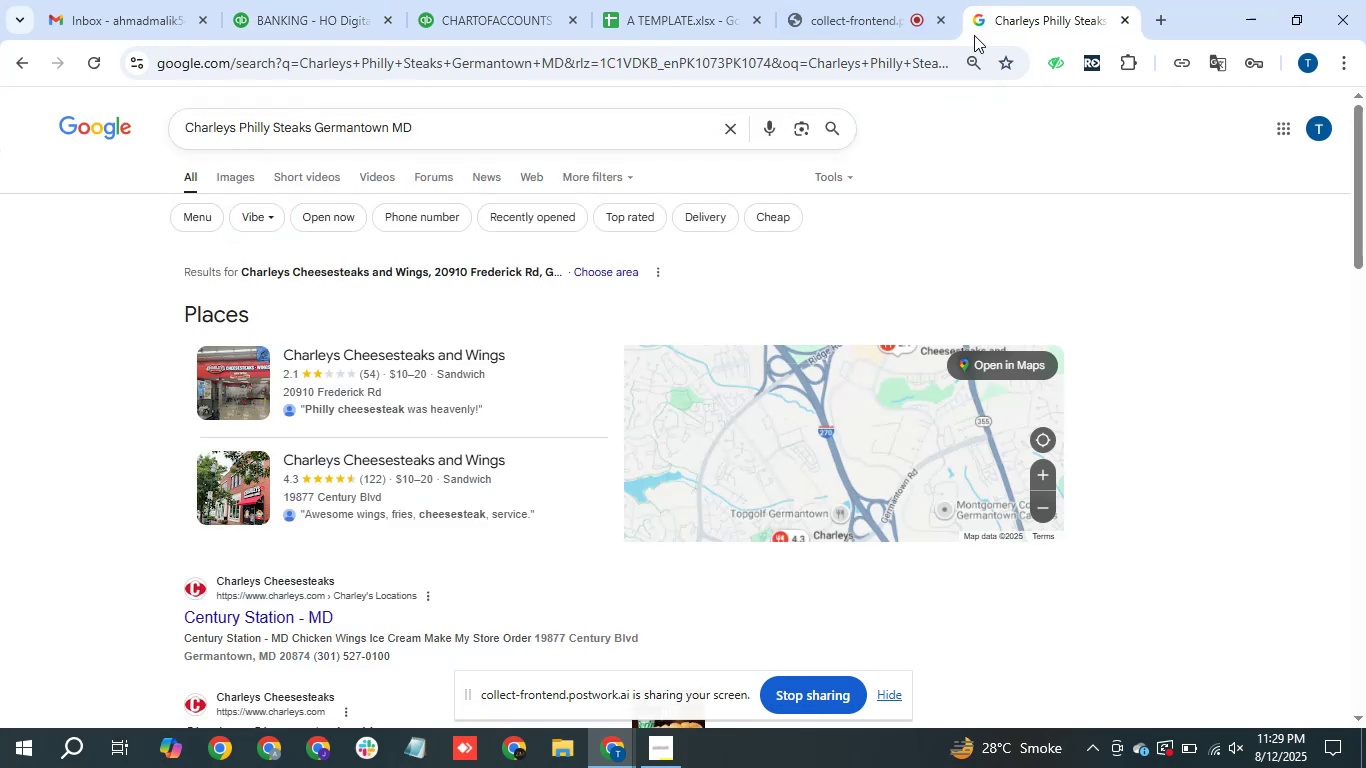 
double_click([866, 63])
 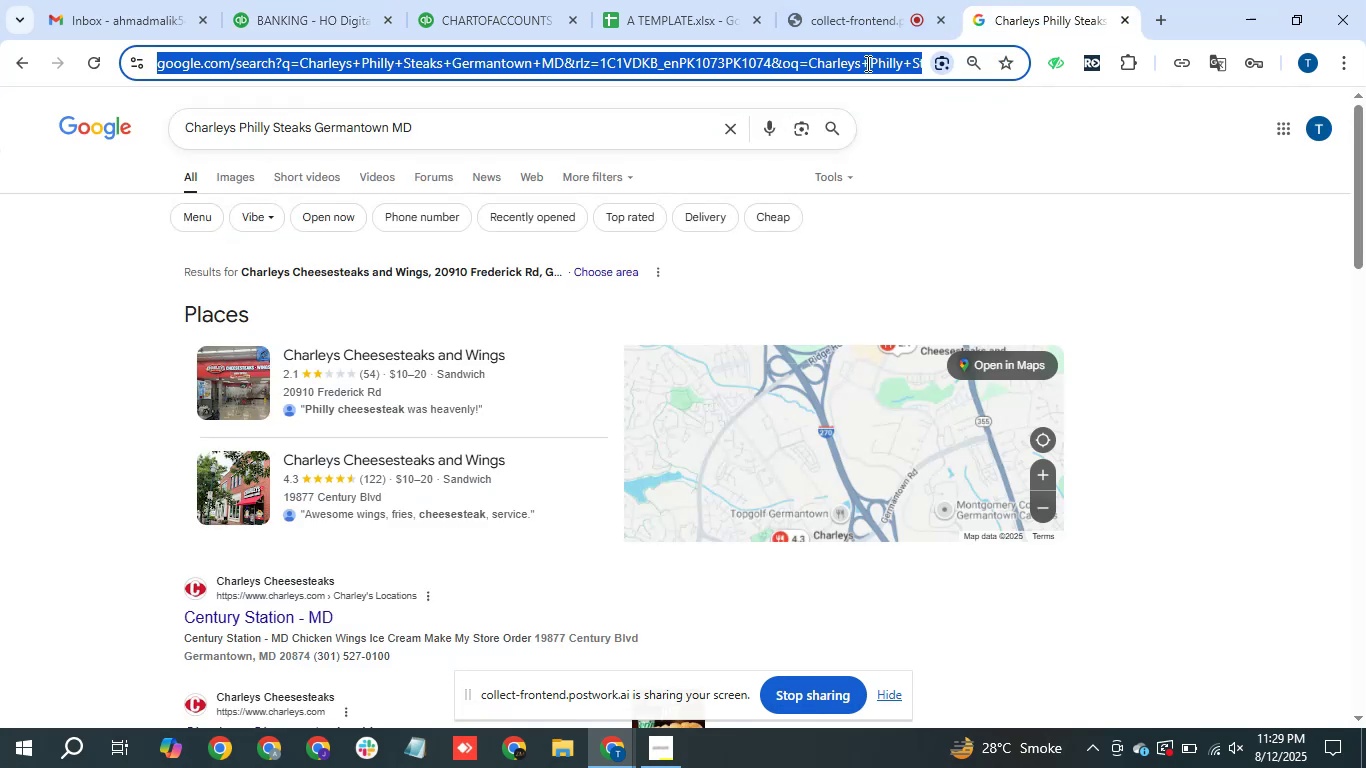 
key(Control+V)
 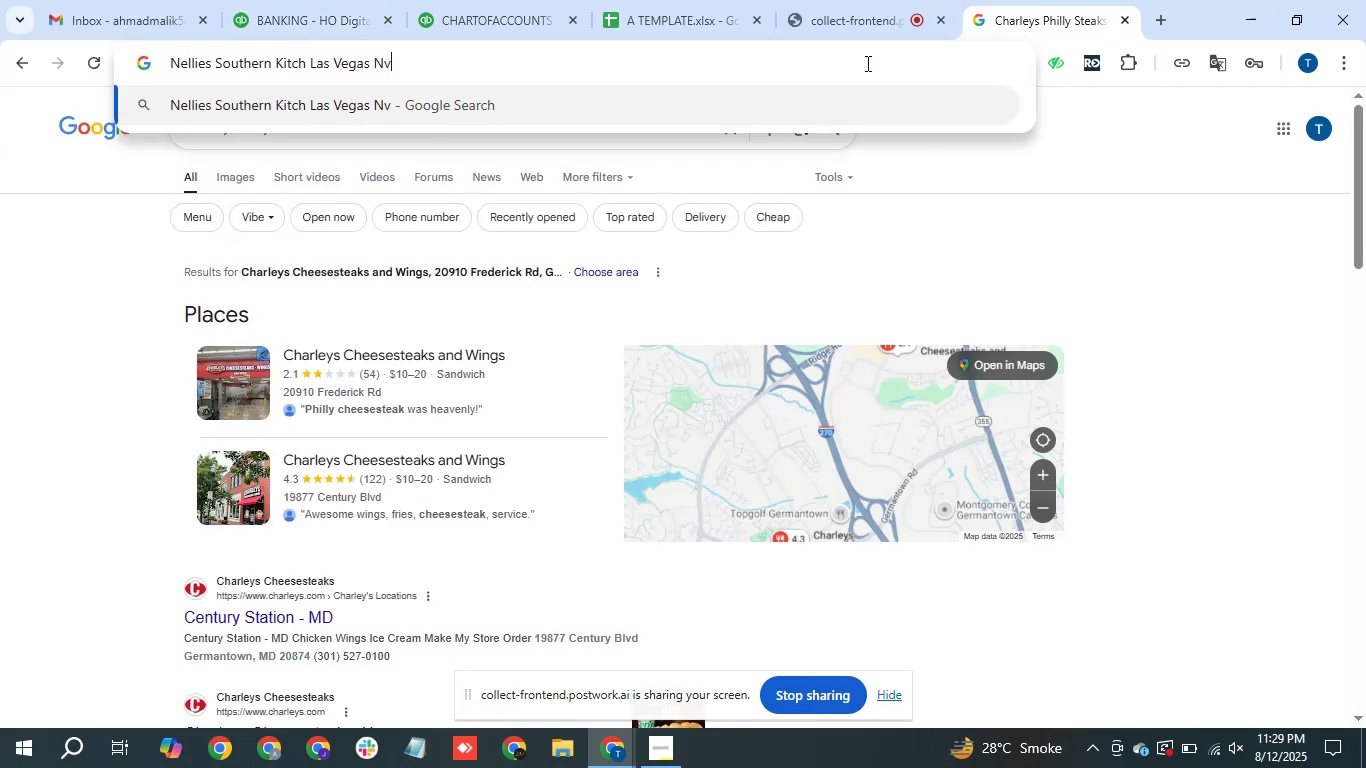 
key(Shift+ShiftRight)
 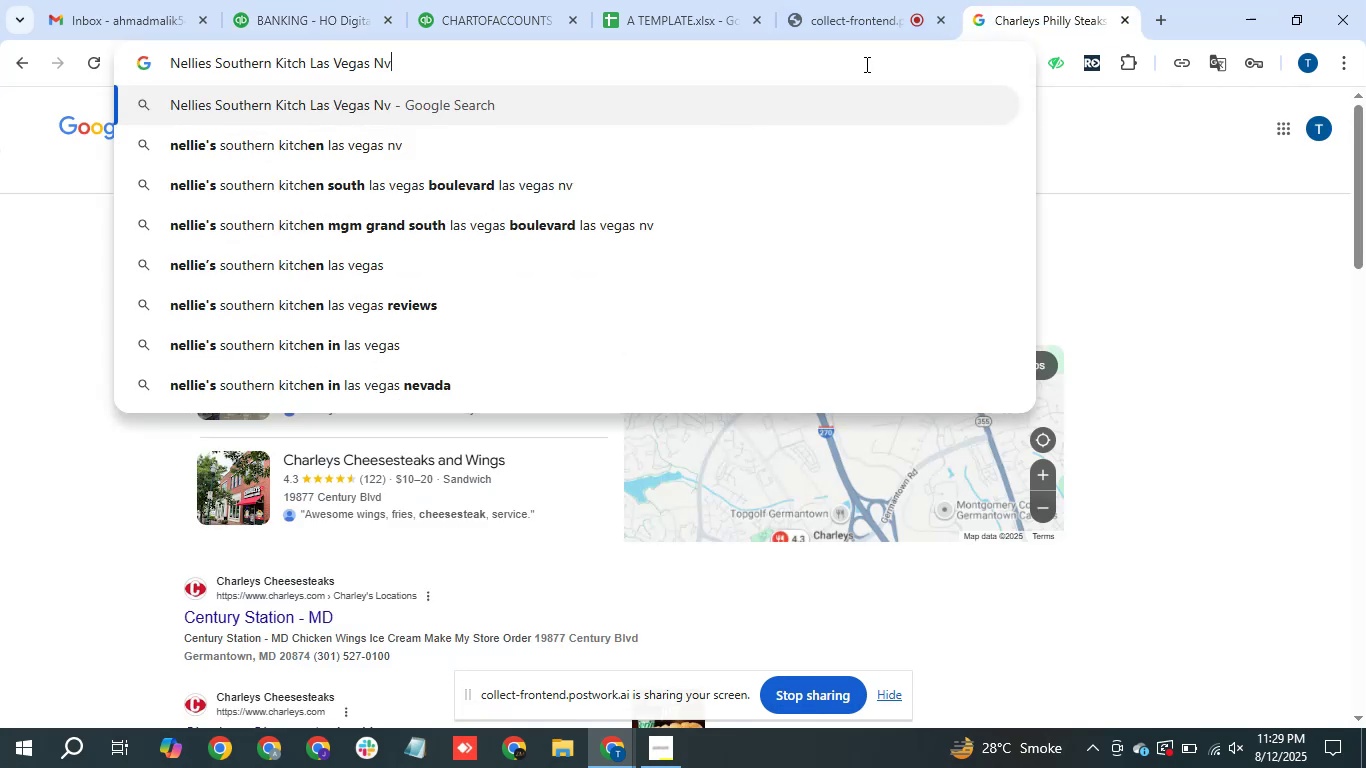 
key(Enter)
 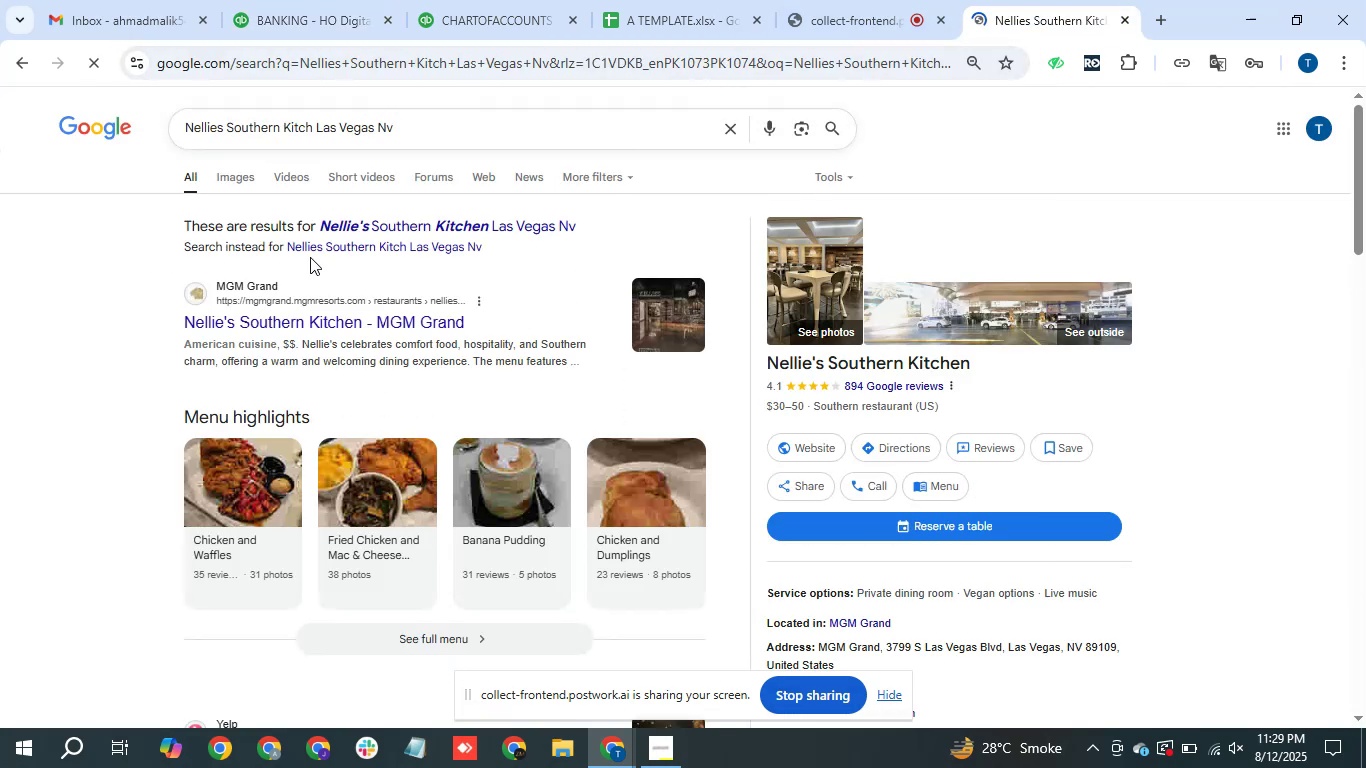 
left_click([305, 0])
 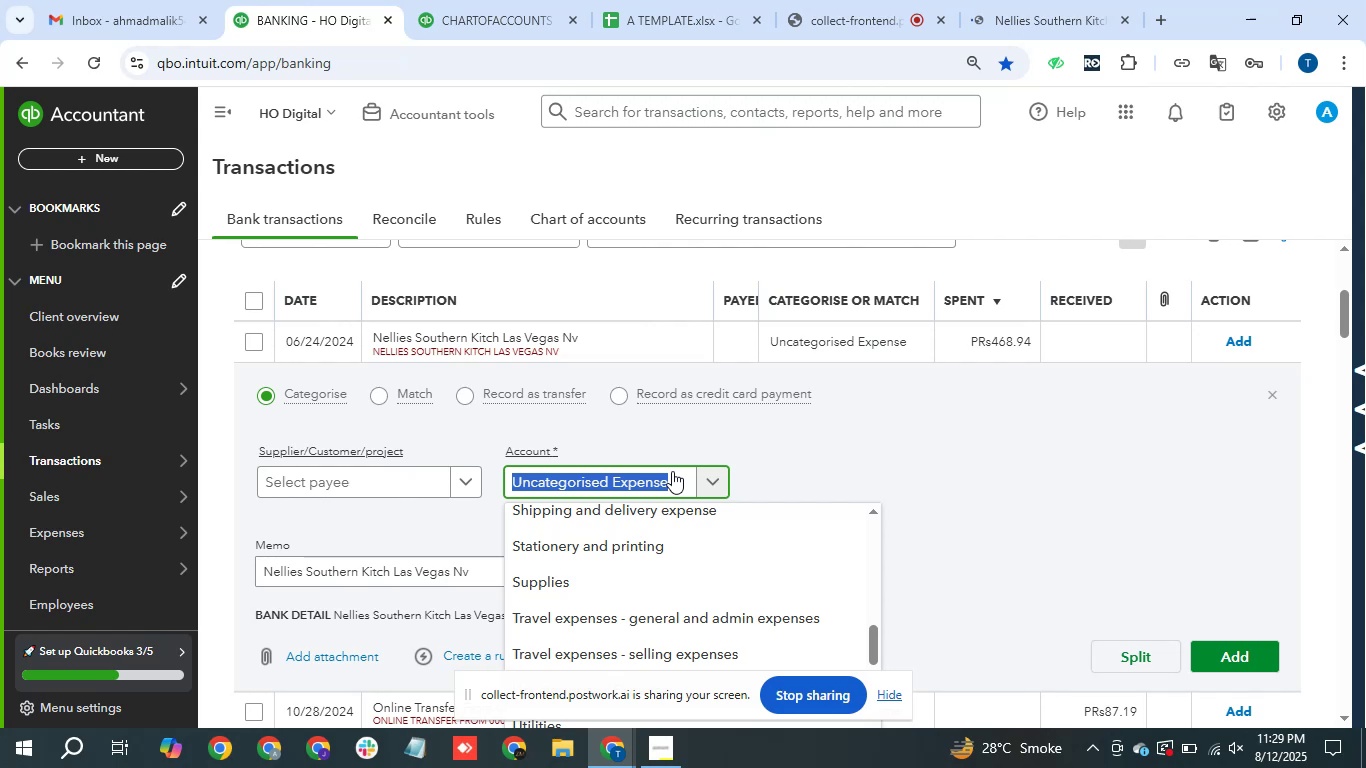 
type(ma)
key(Backspace)
type(eal)
 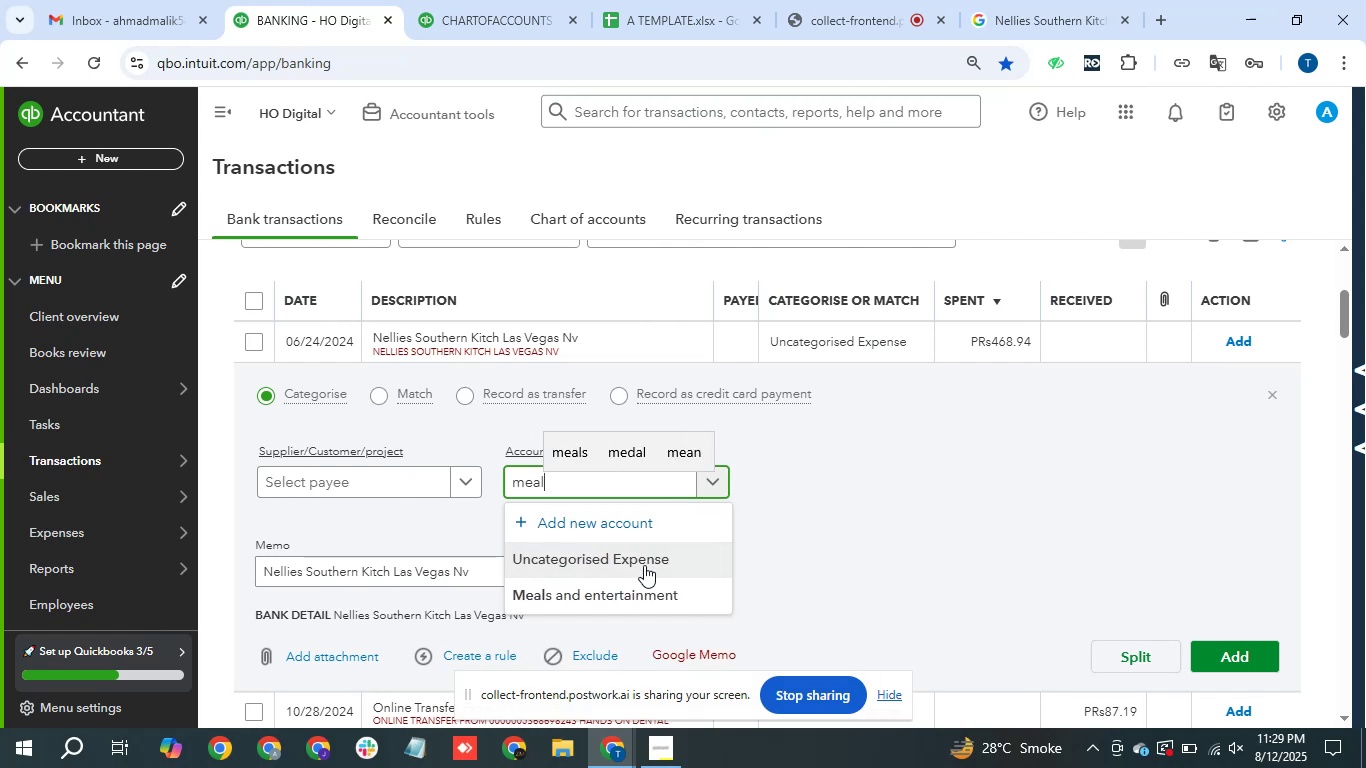 
left_click([644, 589])
 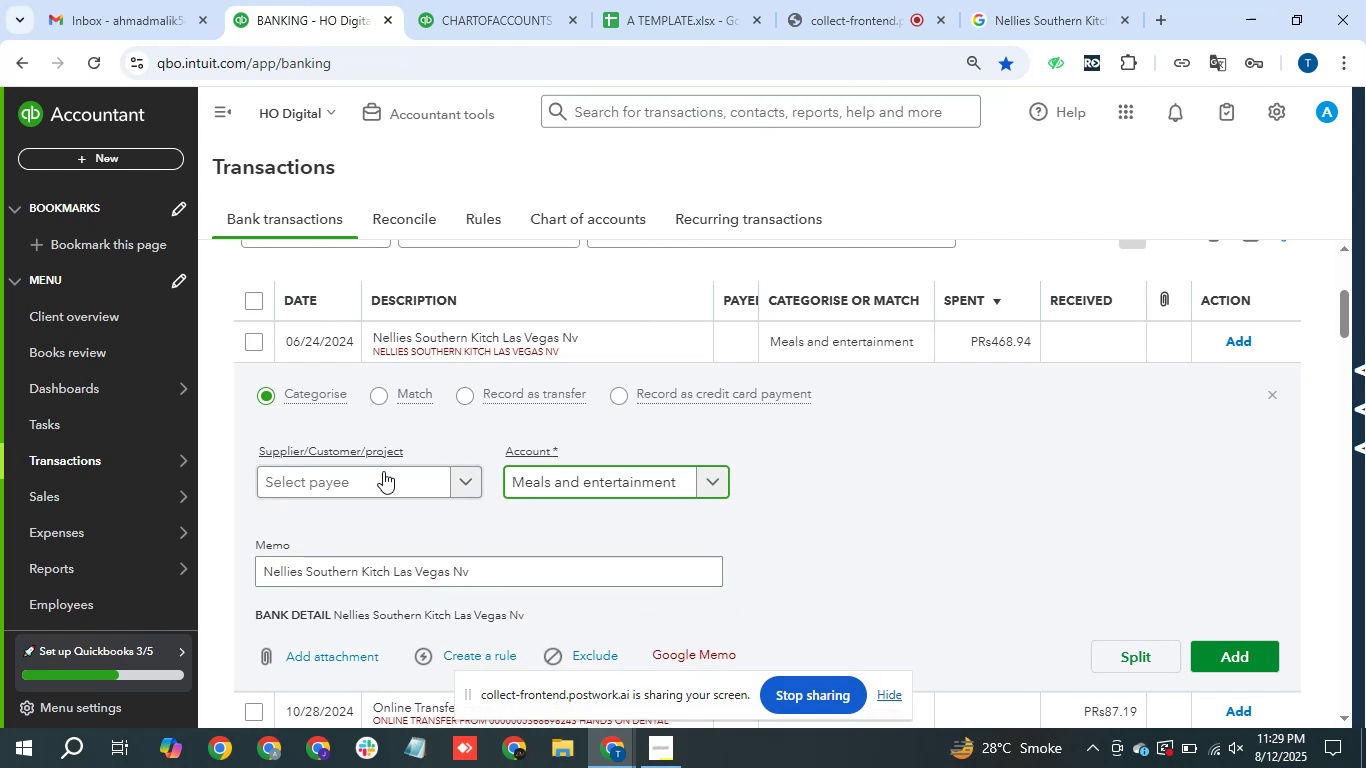 
key(Control+V)
 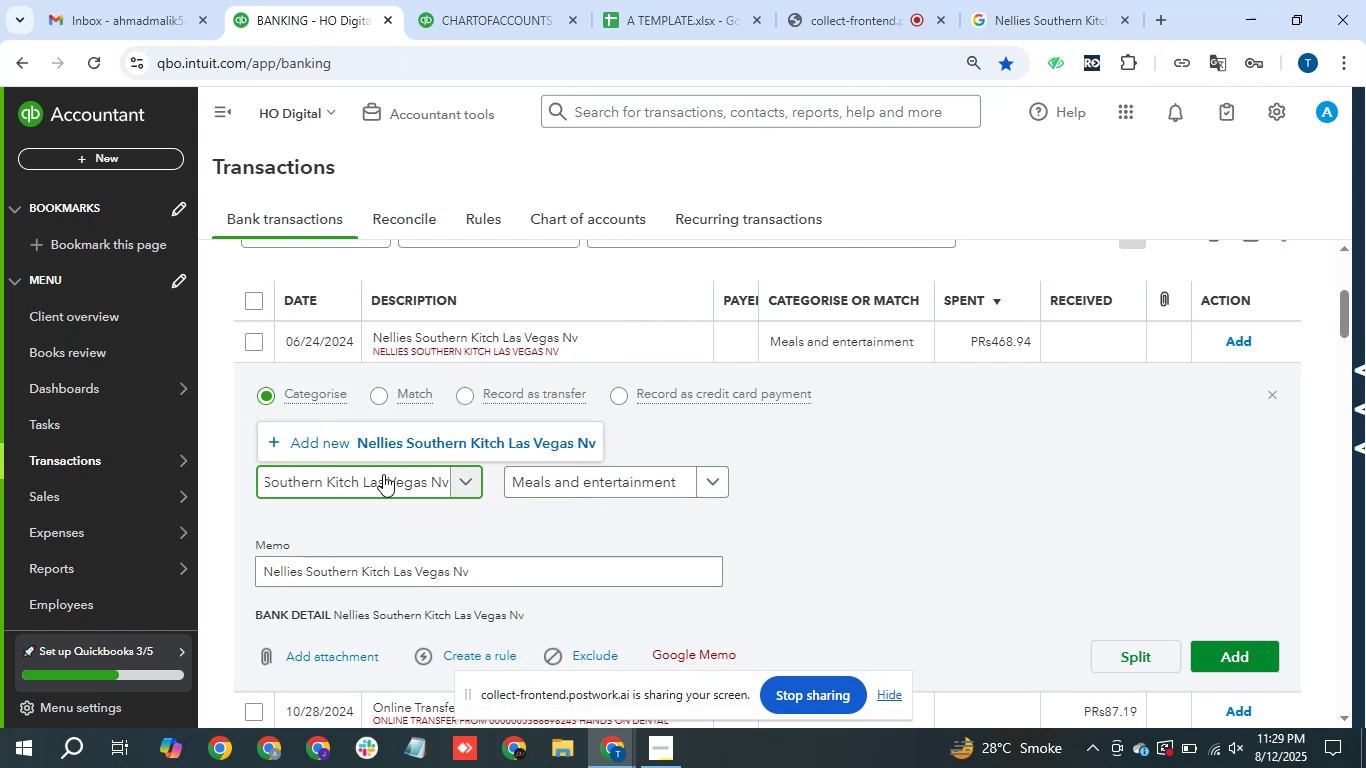 
key(Backspace)
 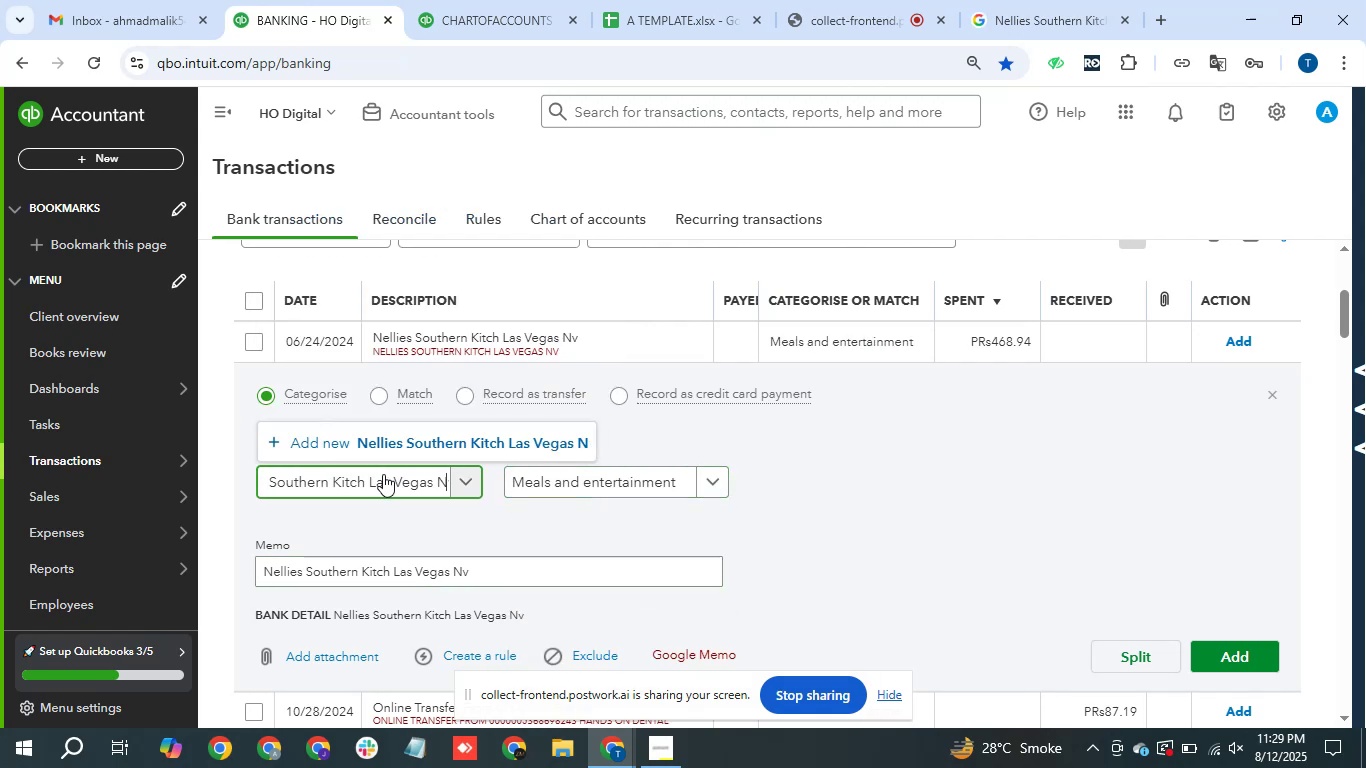 
key(Backspace)
 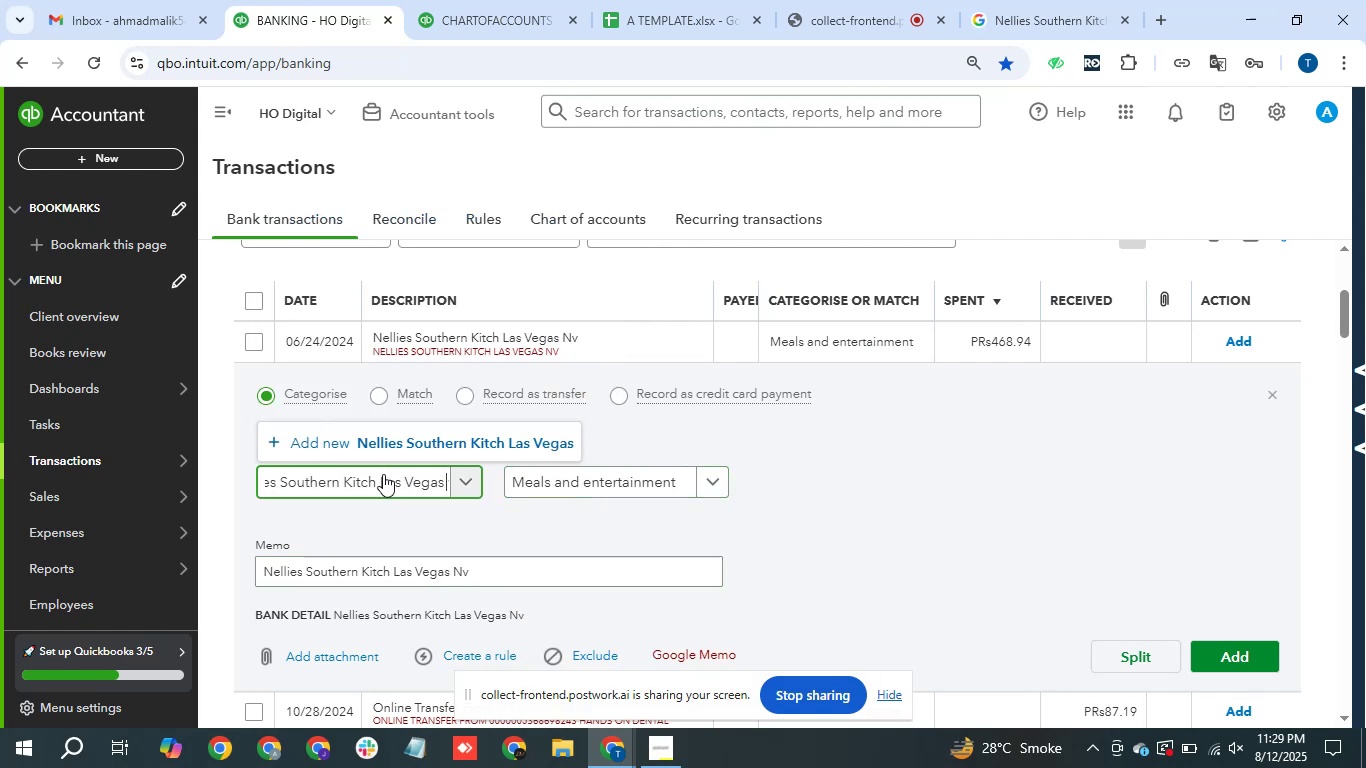 
key(Backspace)
 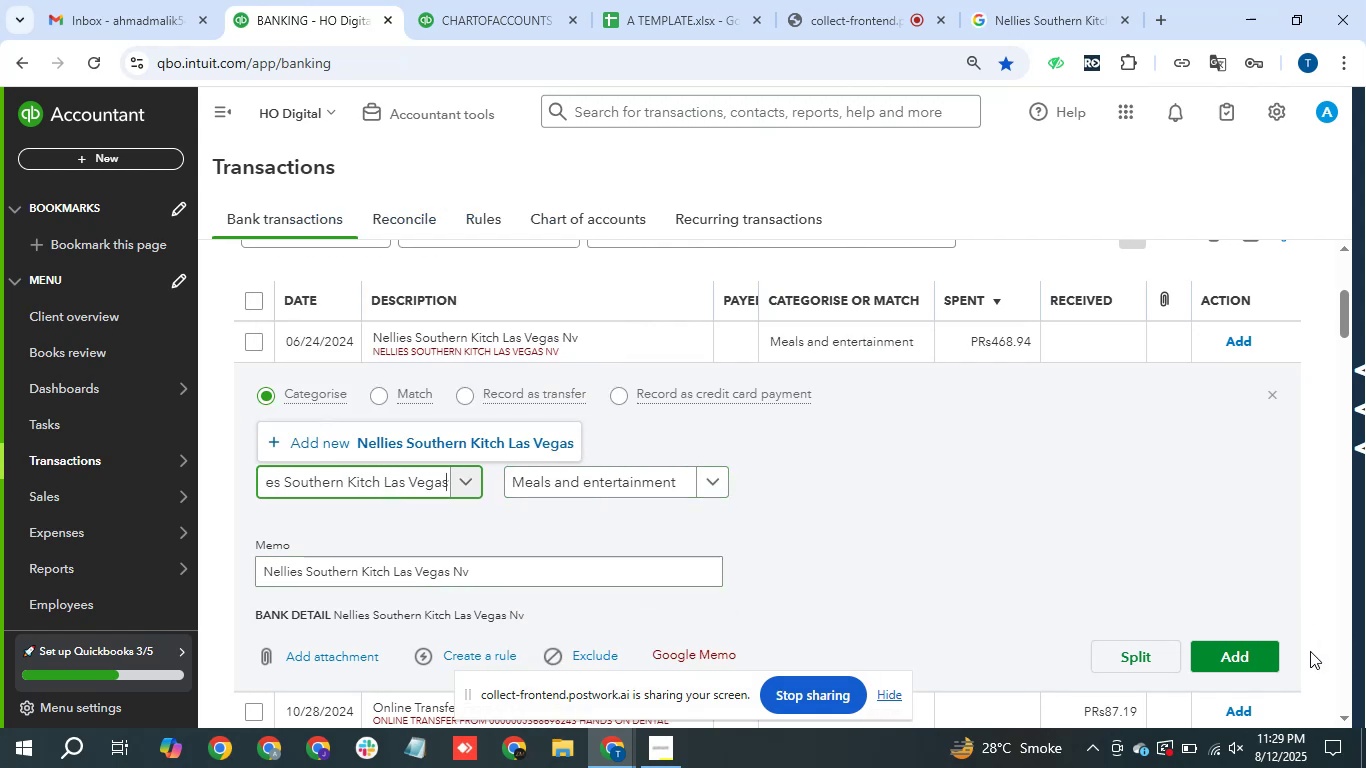 
left_click([1273, 652])
 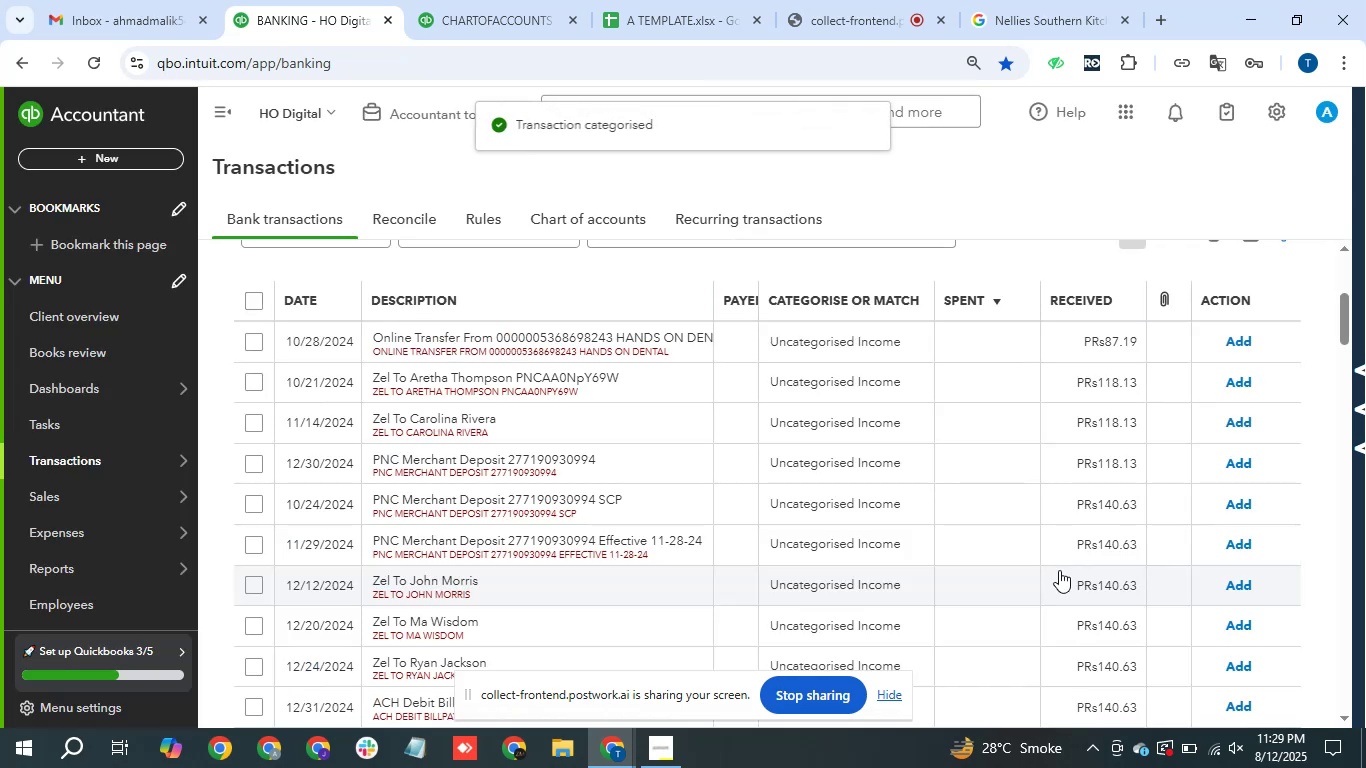 
scroll: coordinate [755, 441], scroll_direction: down, amount: 16.0
 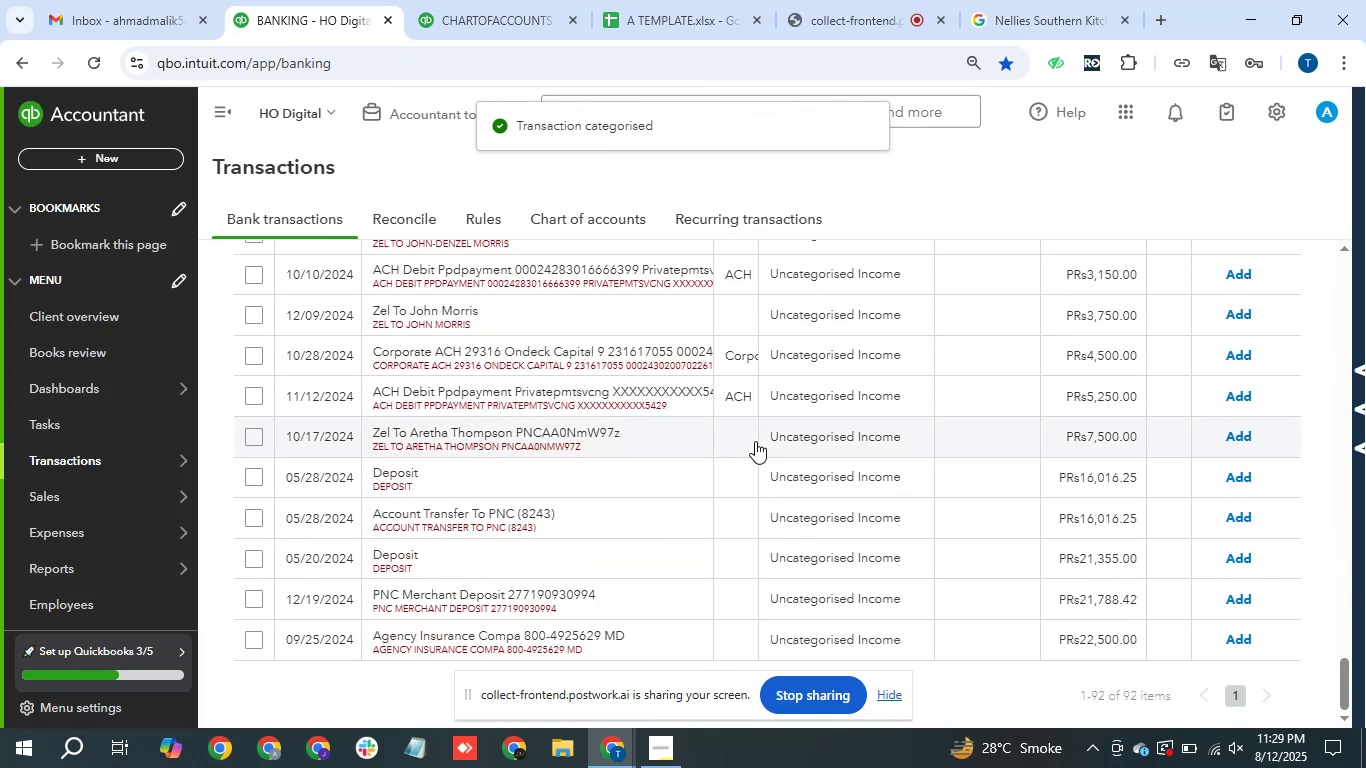 
scroll: coordinate [757, 446], scroll_direction: up, amount: 15.0
 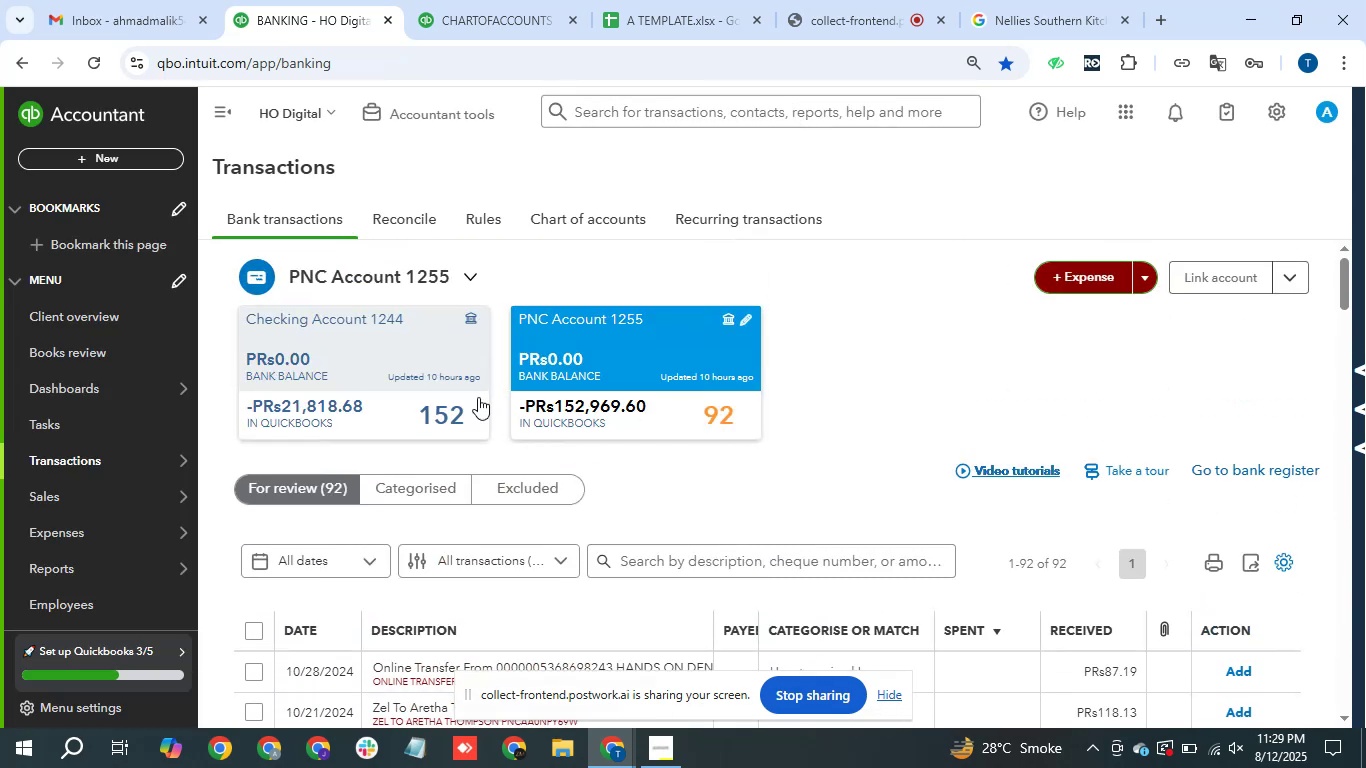 
left_click([360, 364])
 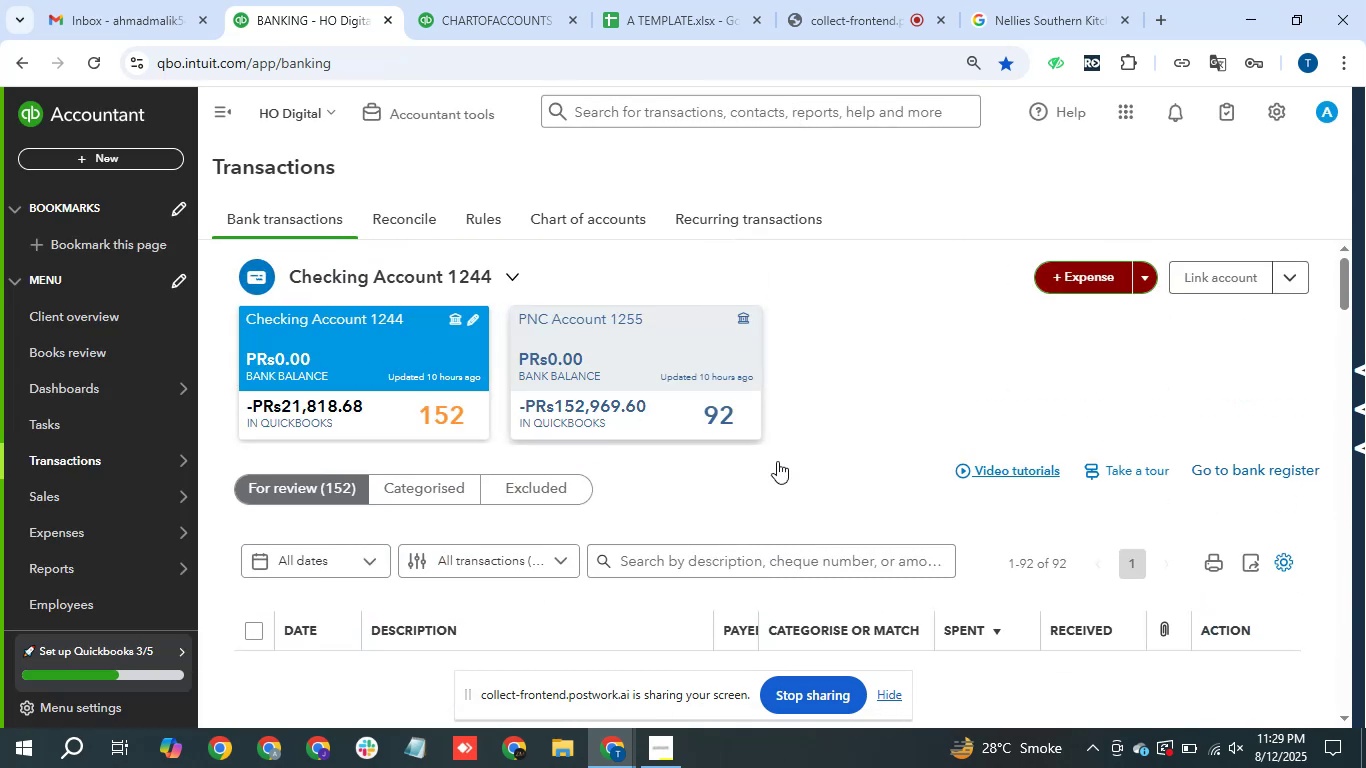 
scroll: coordinate [894, 467], scroll_direction: down, amount: 2.0
 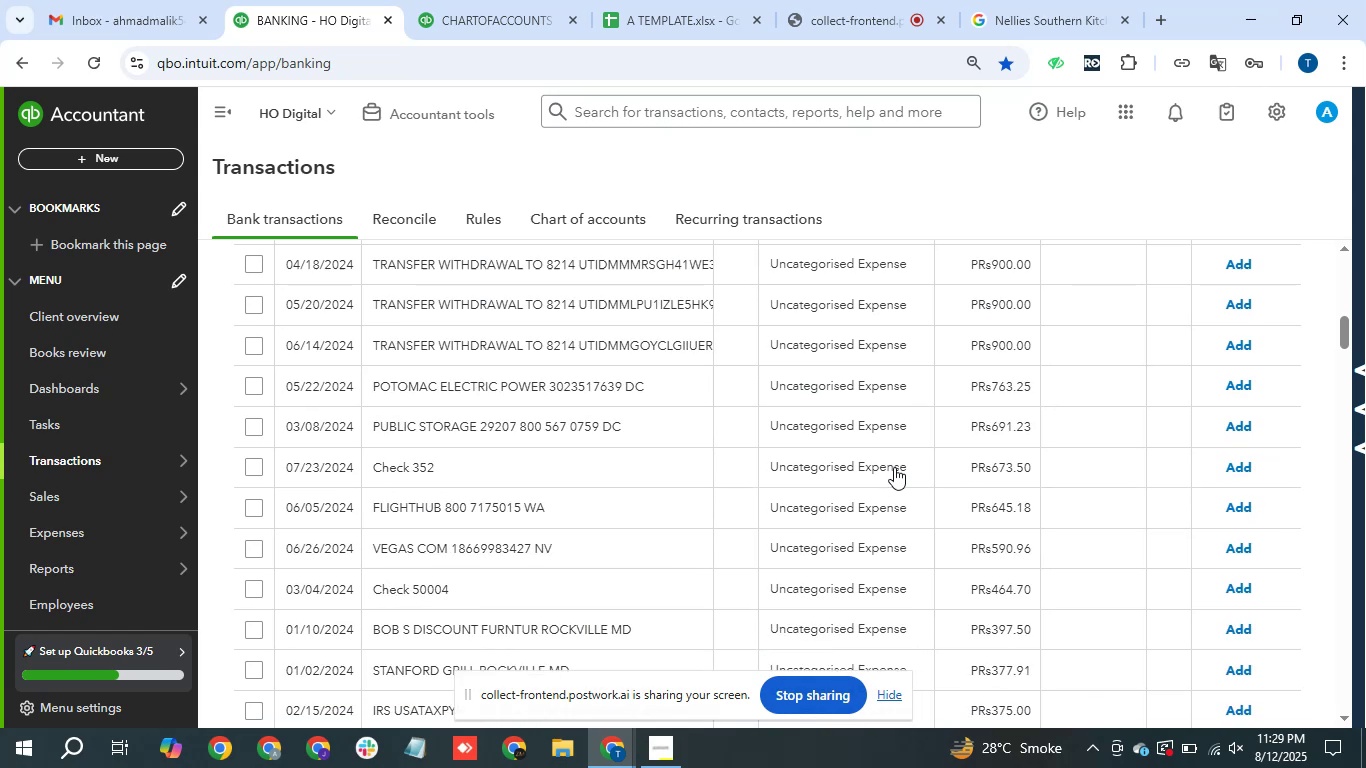 
scroll: coordinate [877, 469], scroll_direction: up, amount: 2.0
 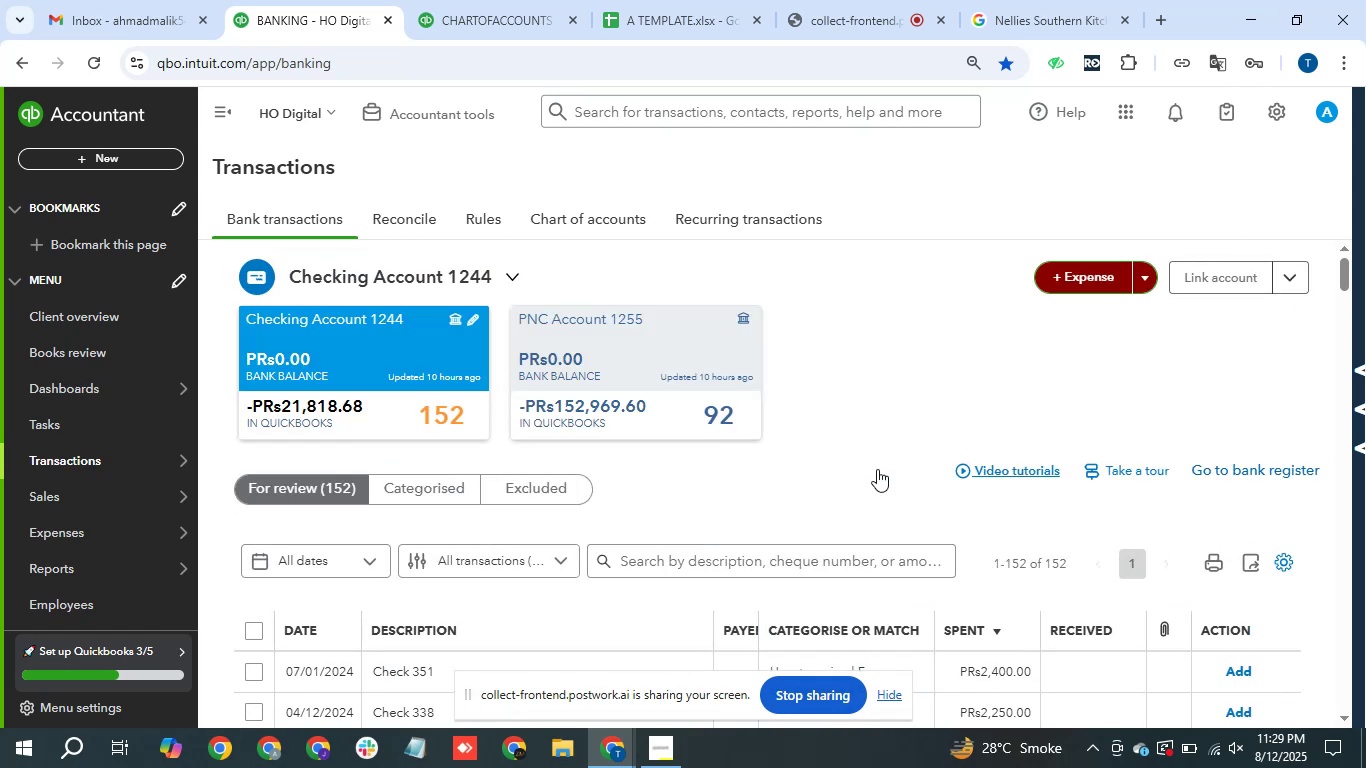 
scroll: coordinate [883, 484], scroll_direction: down, amount: 6.0
 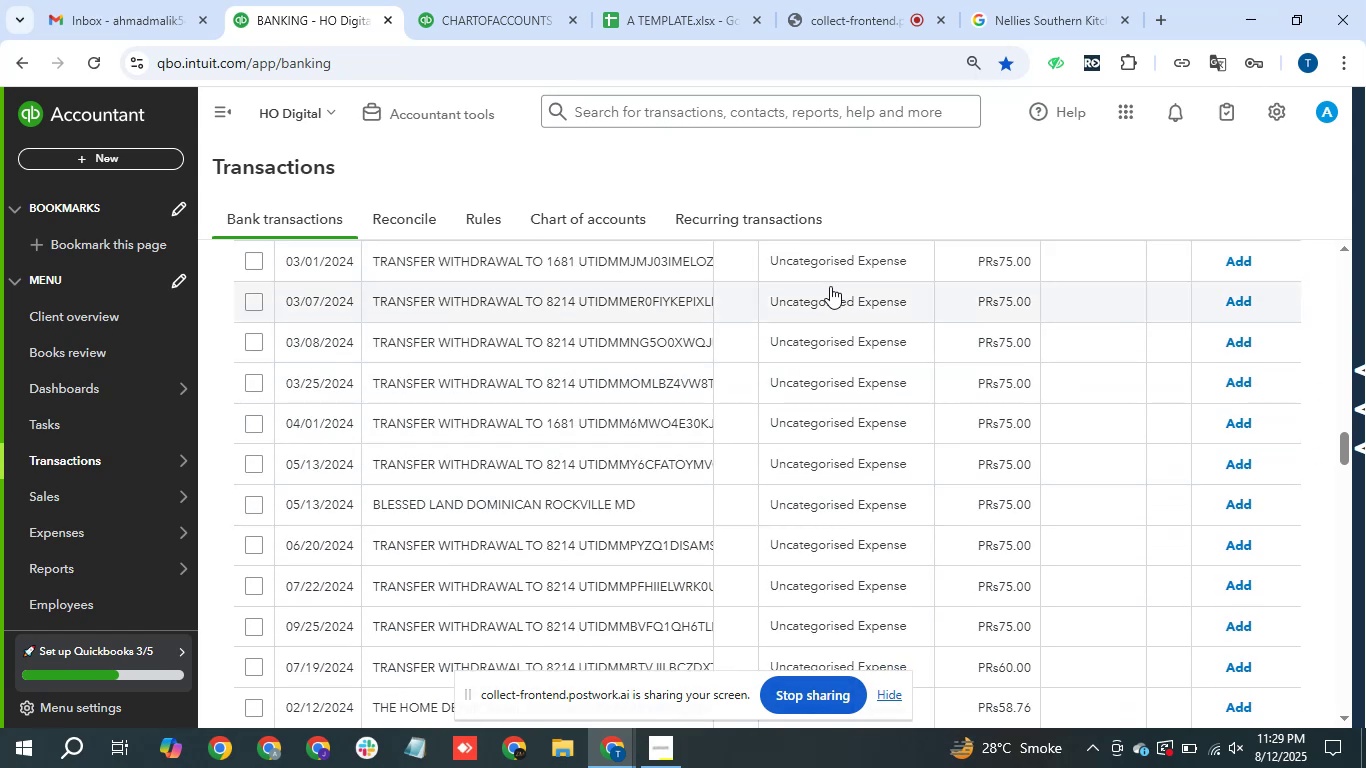 
scroll: coordinate [803, 279], scroll_direction: up, amount: 1.0
 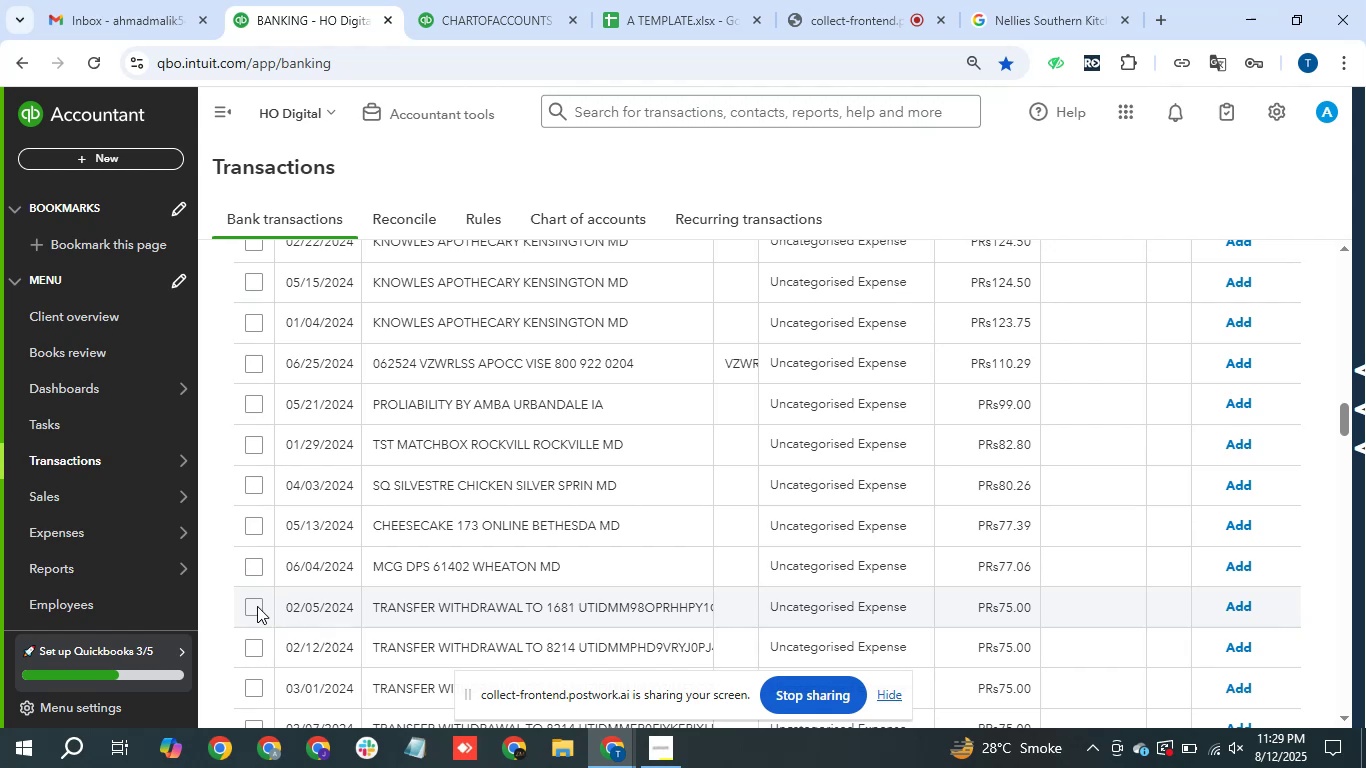 
left_click([255, 604])
 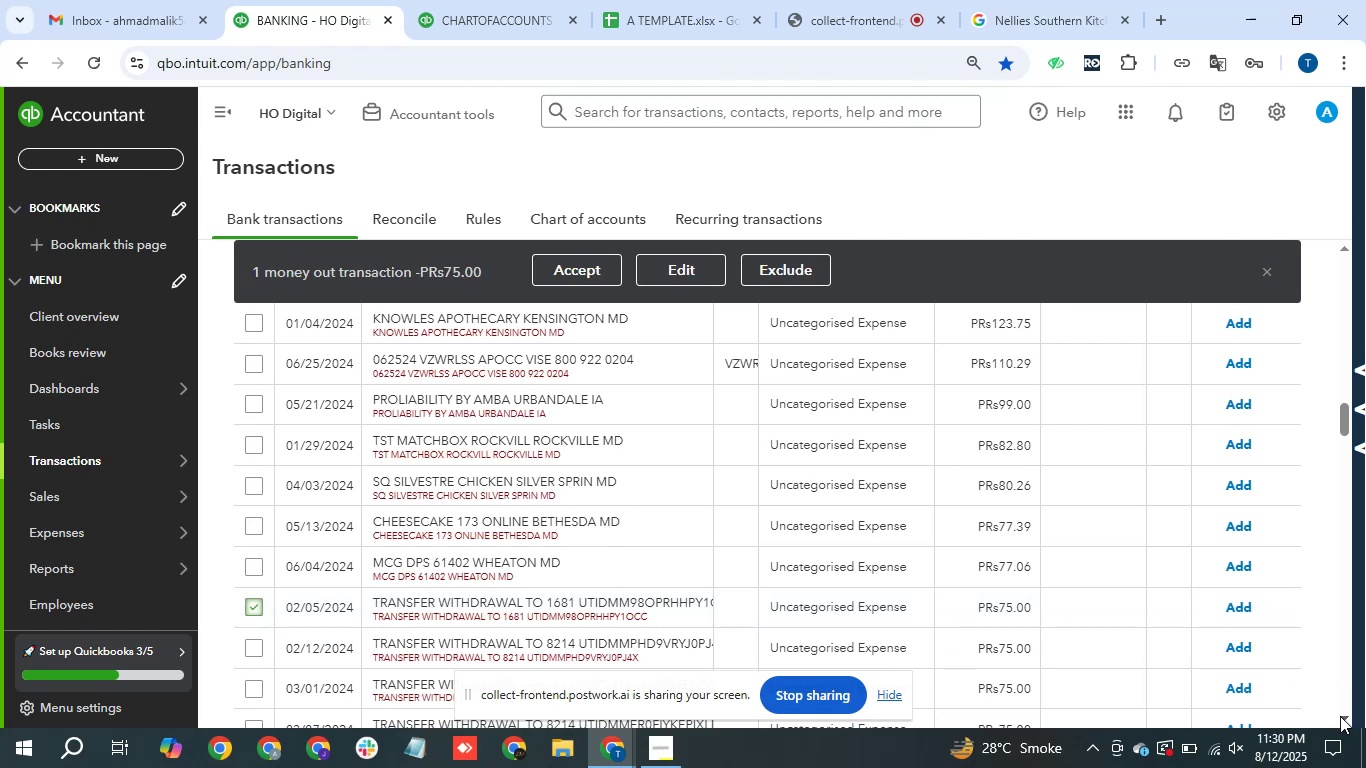 
left_click([1340, 716])
 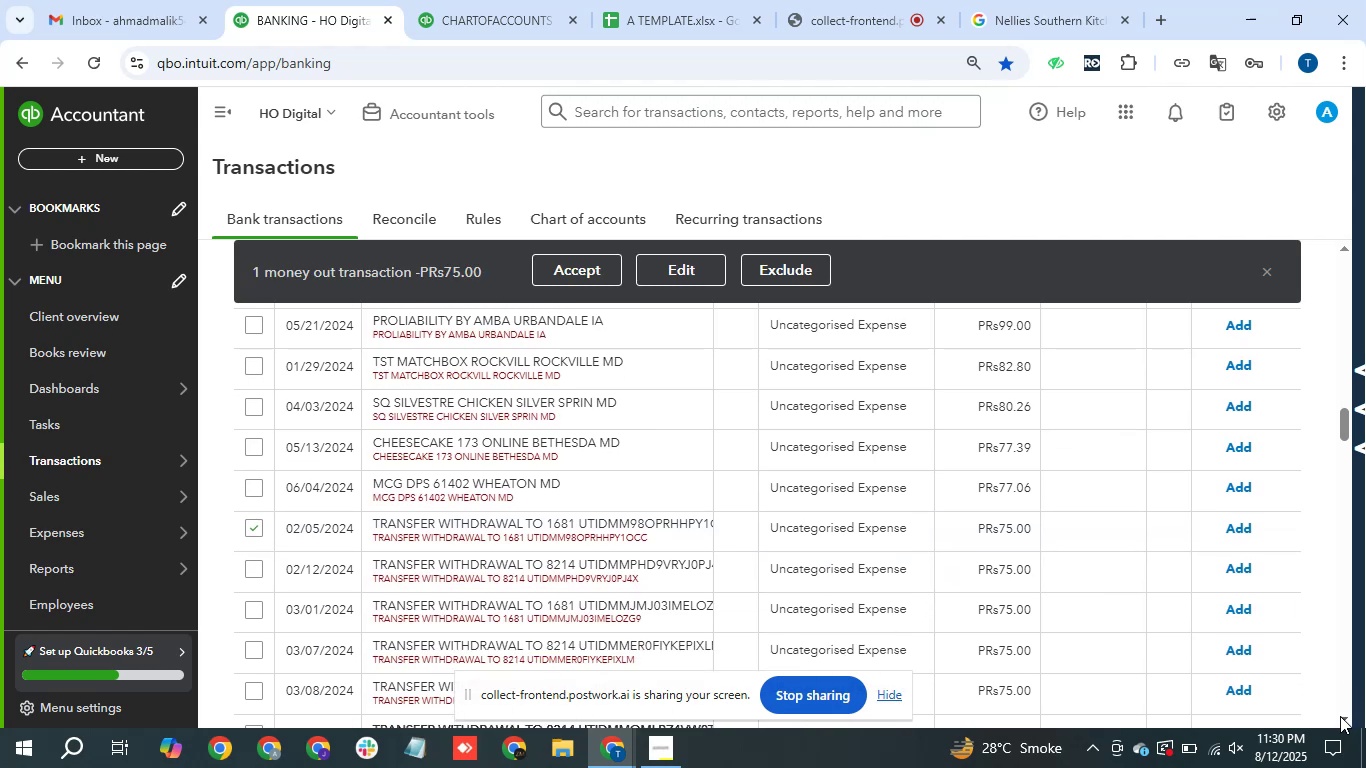 
double_click([1340, 716])
 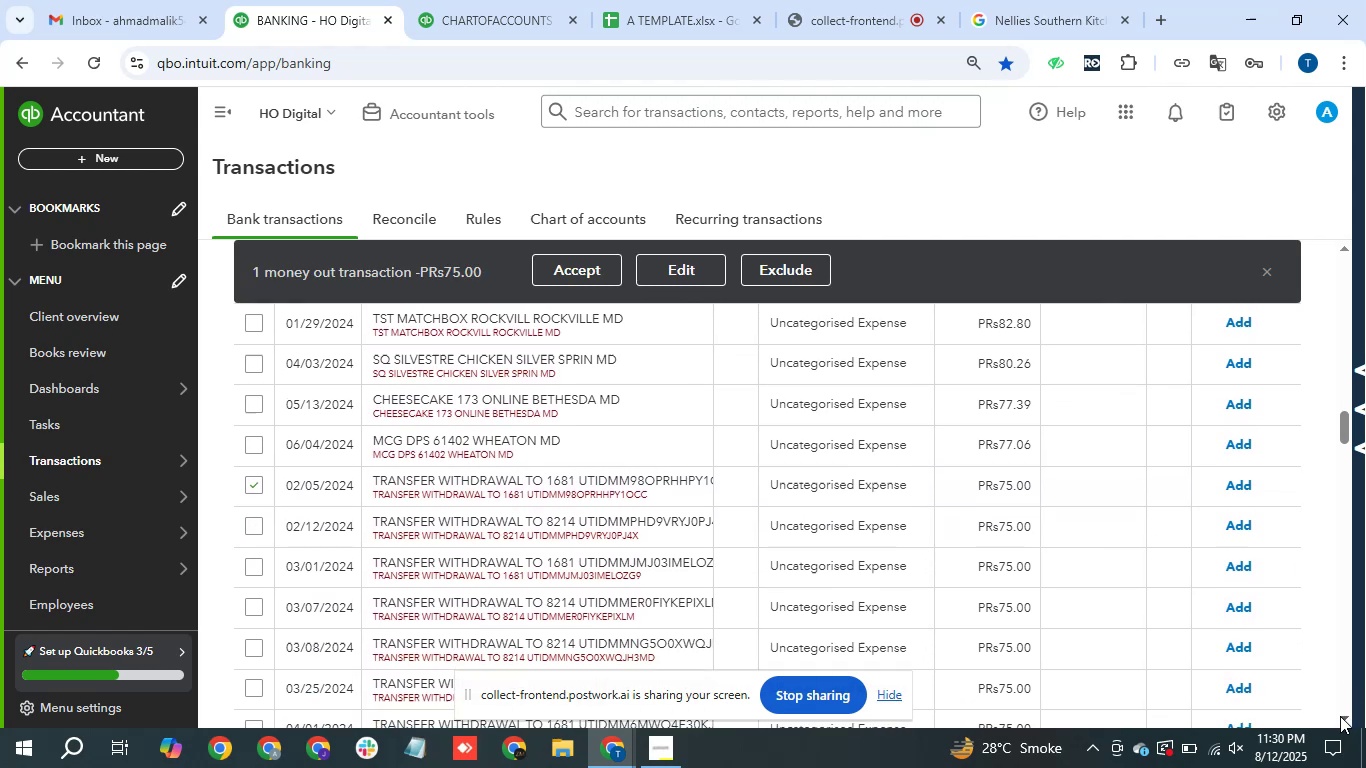 
triple_click([1340, 716])
 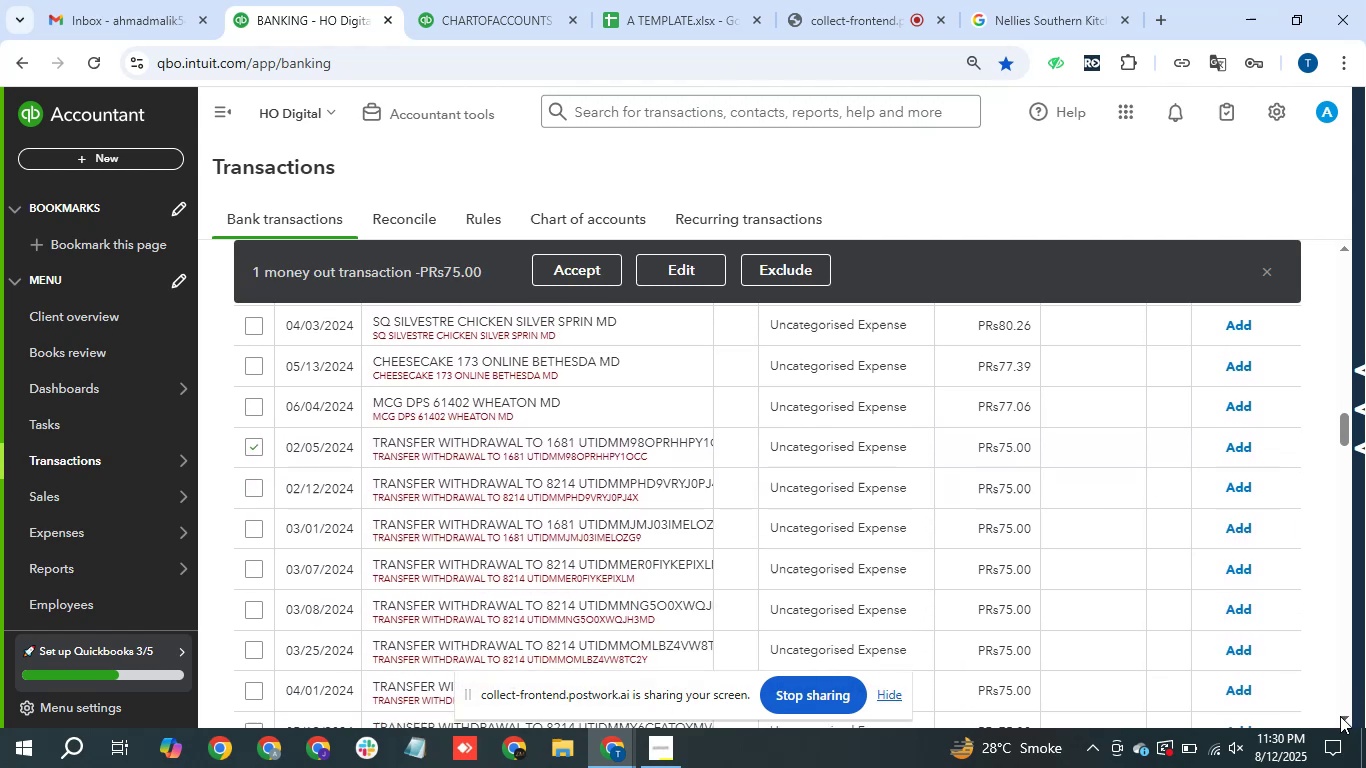 
triple_click([1340, 716])
 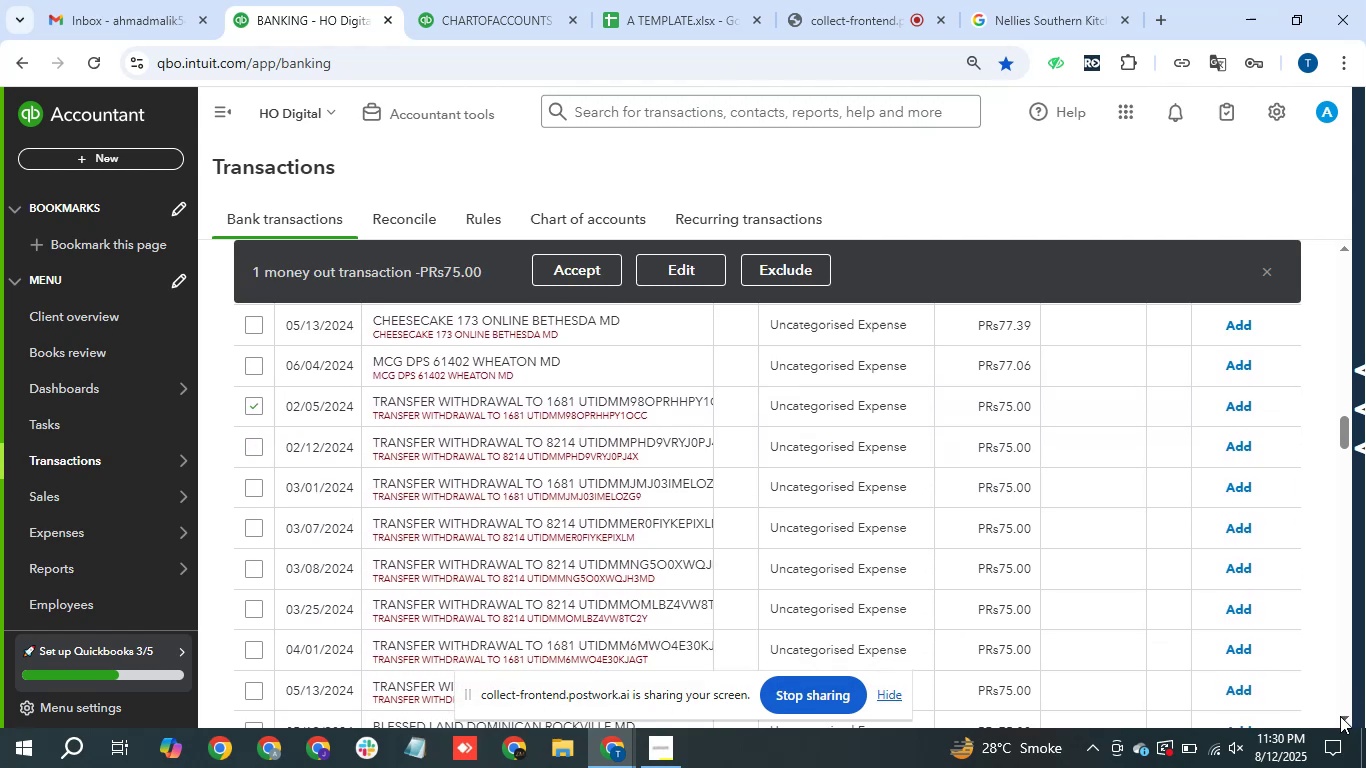 
triple_click([1340, 716])
 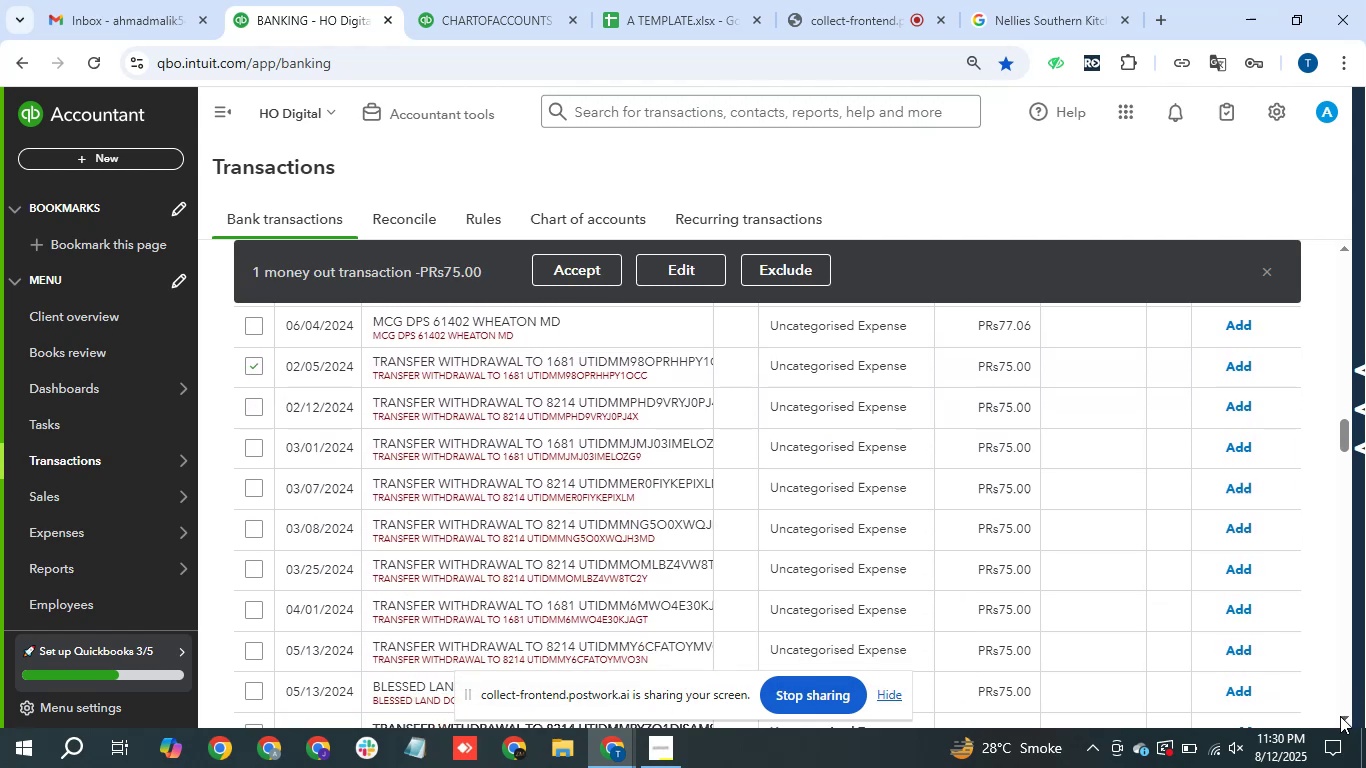 
triple_click([1340, 716])
 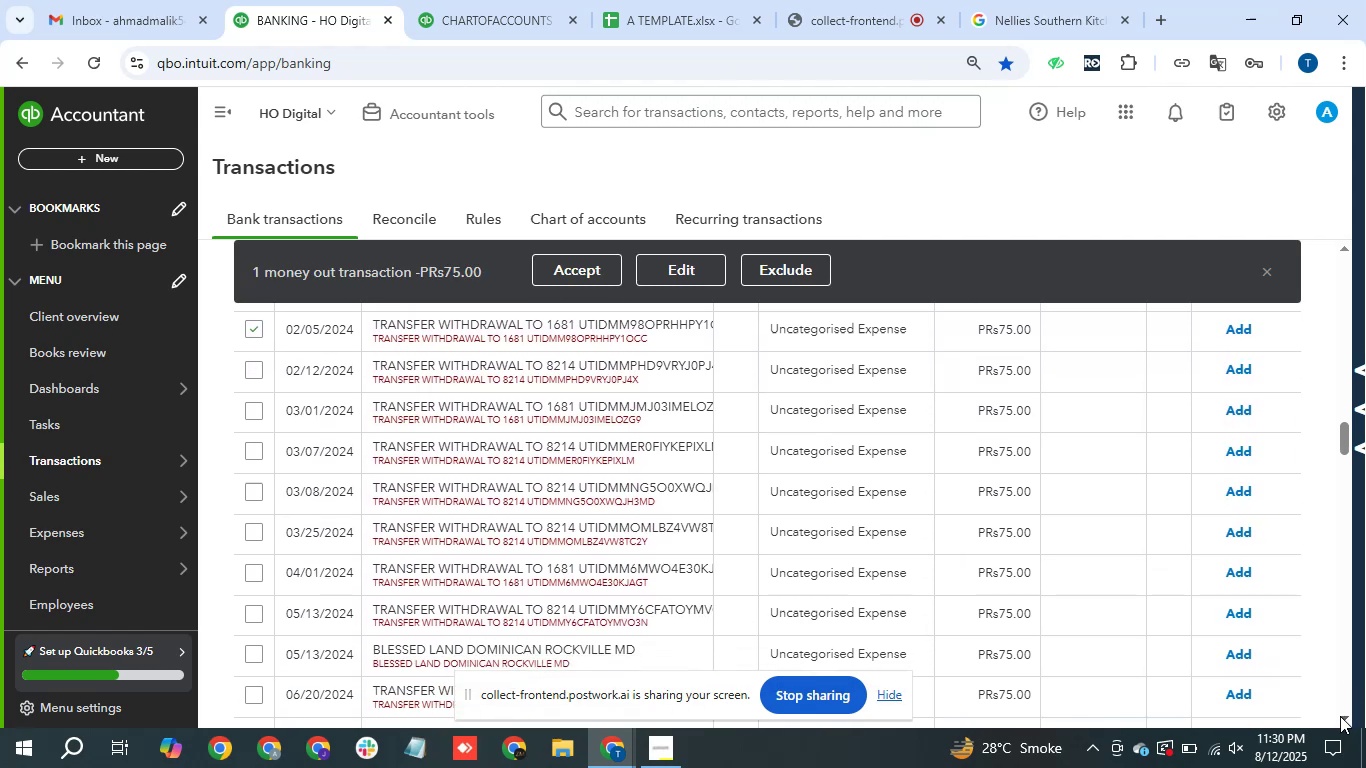 
triple_click([1340, 716])
 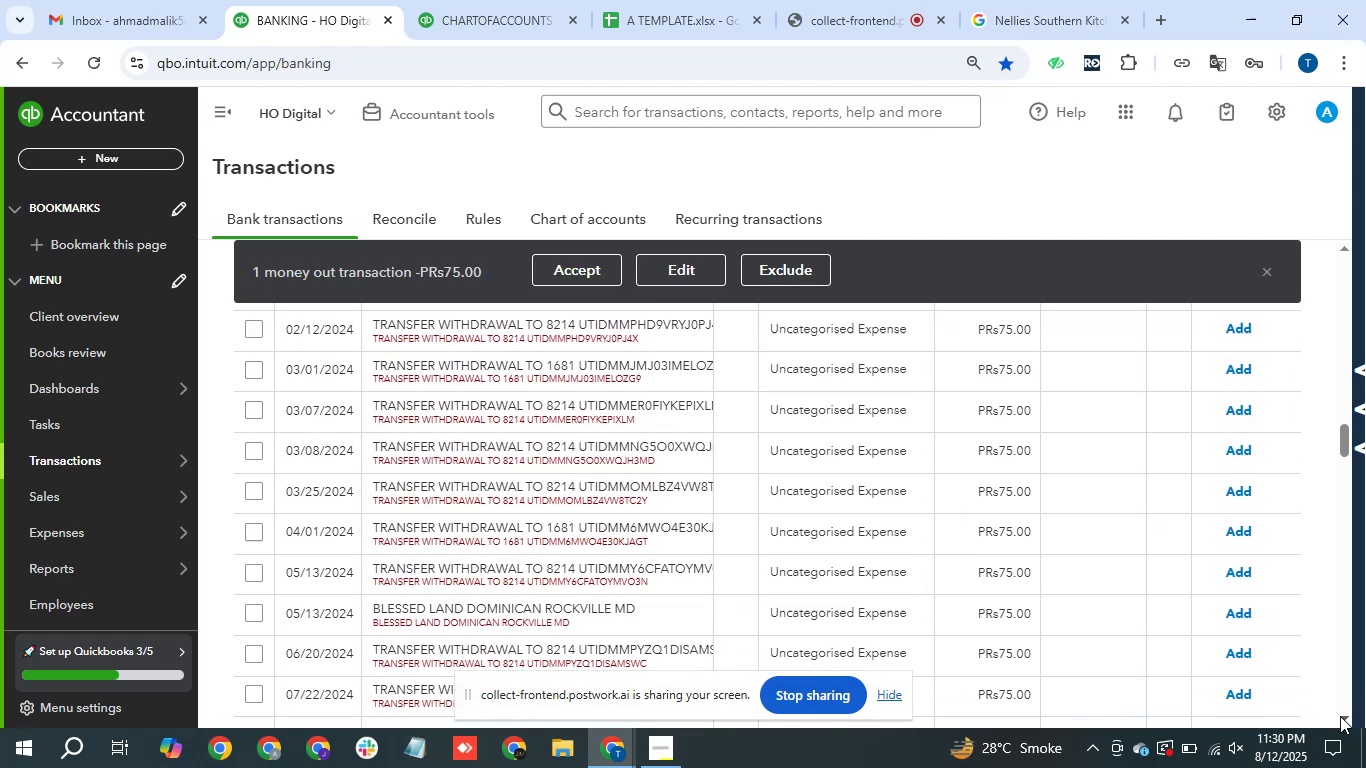 
triple_click([1340, 716])
 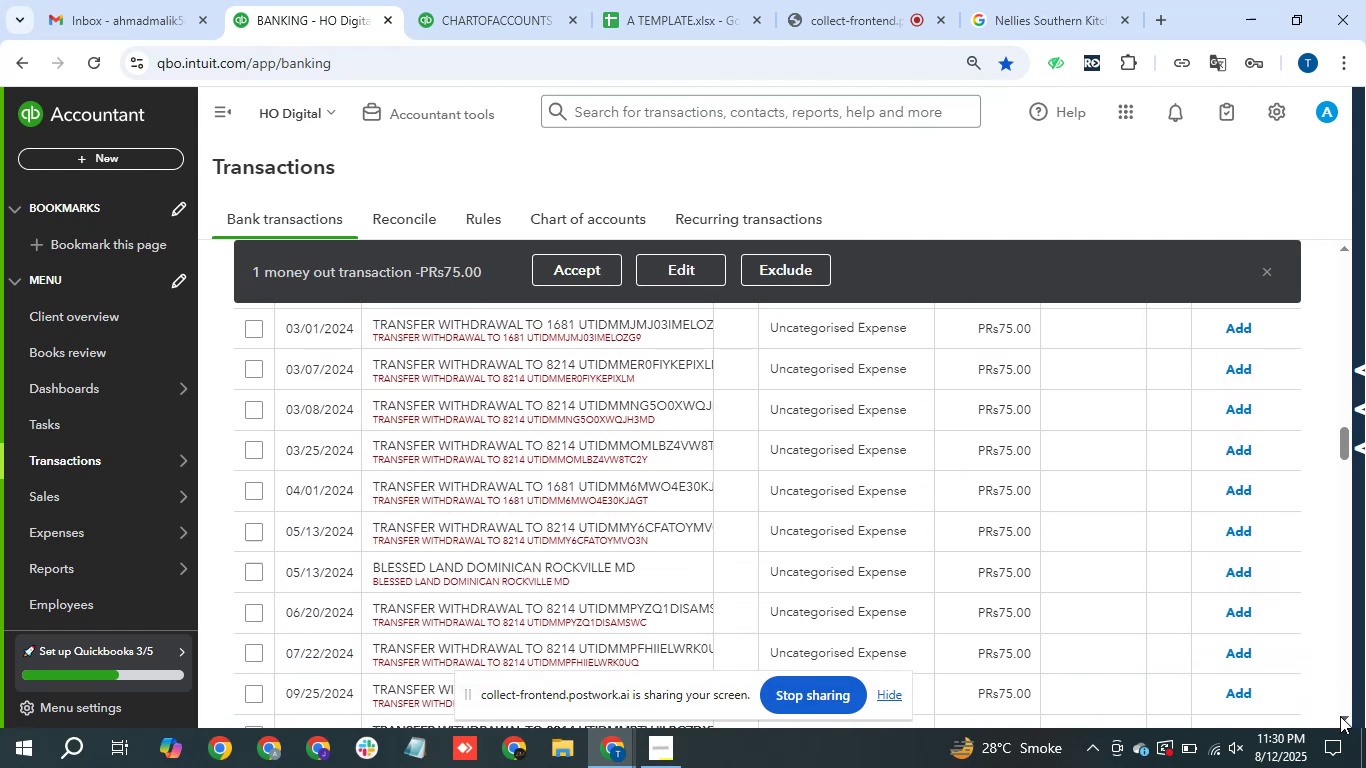 
triple_click([1340, 716])
 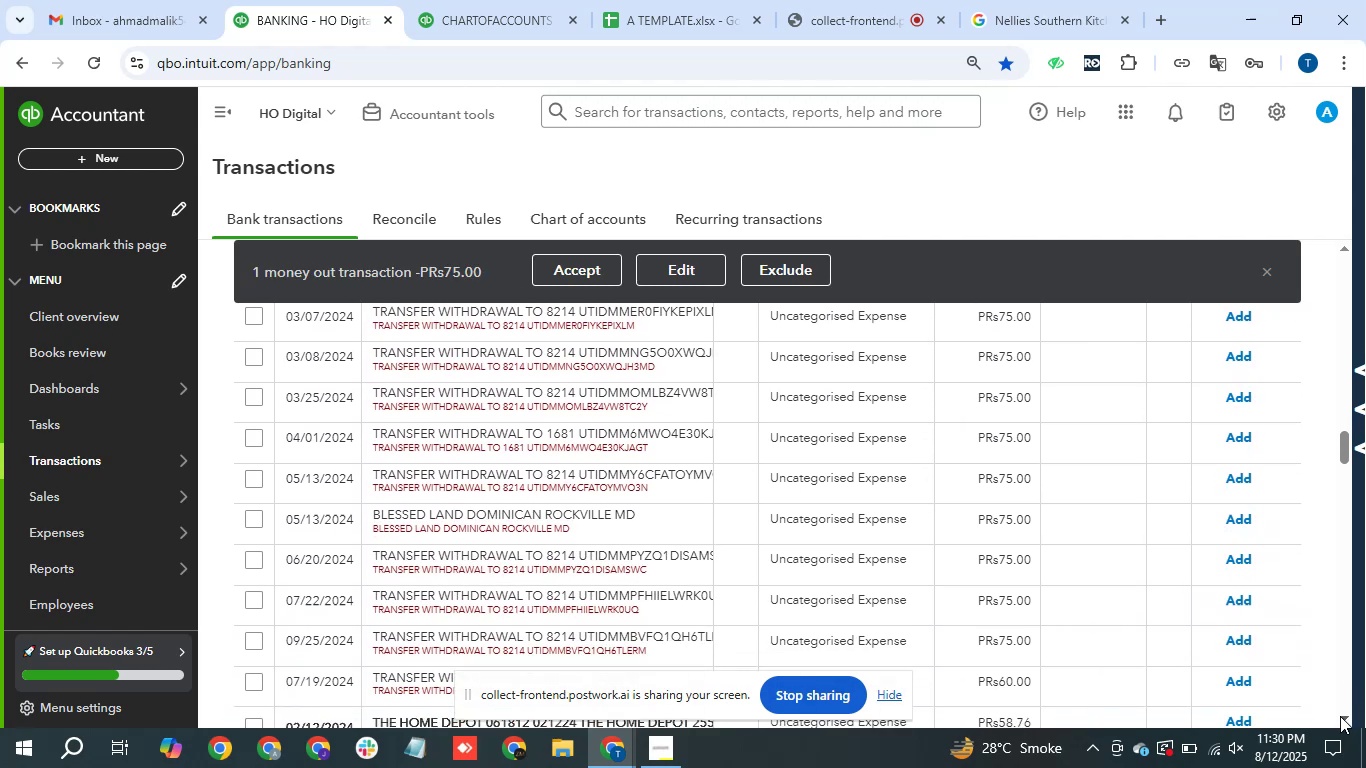 
triple_click([1340, 716])
 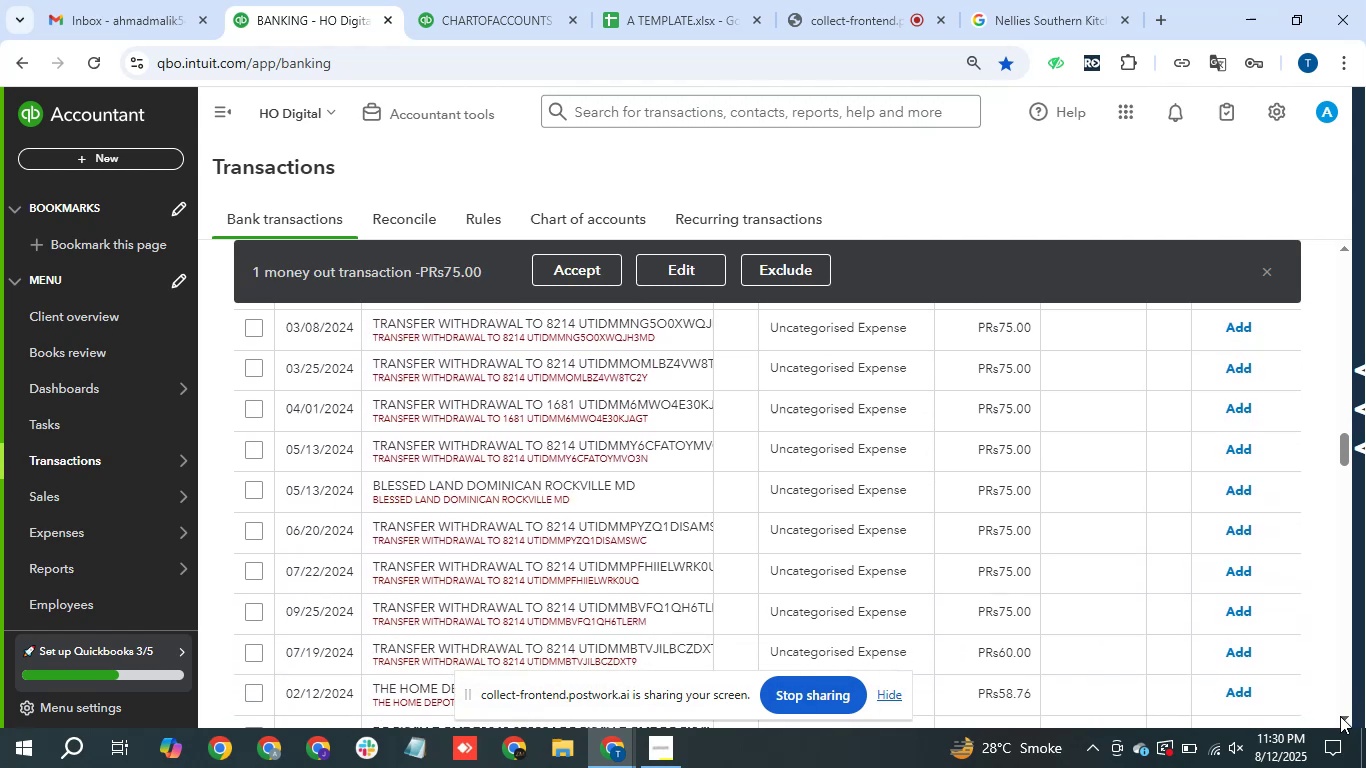 
triple_click([1340, 716])
 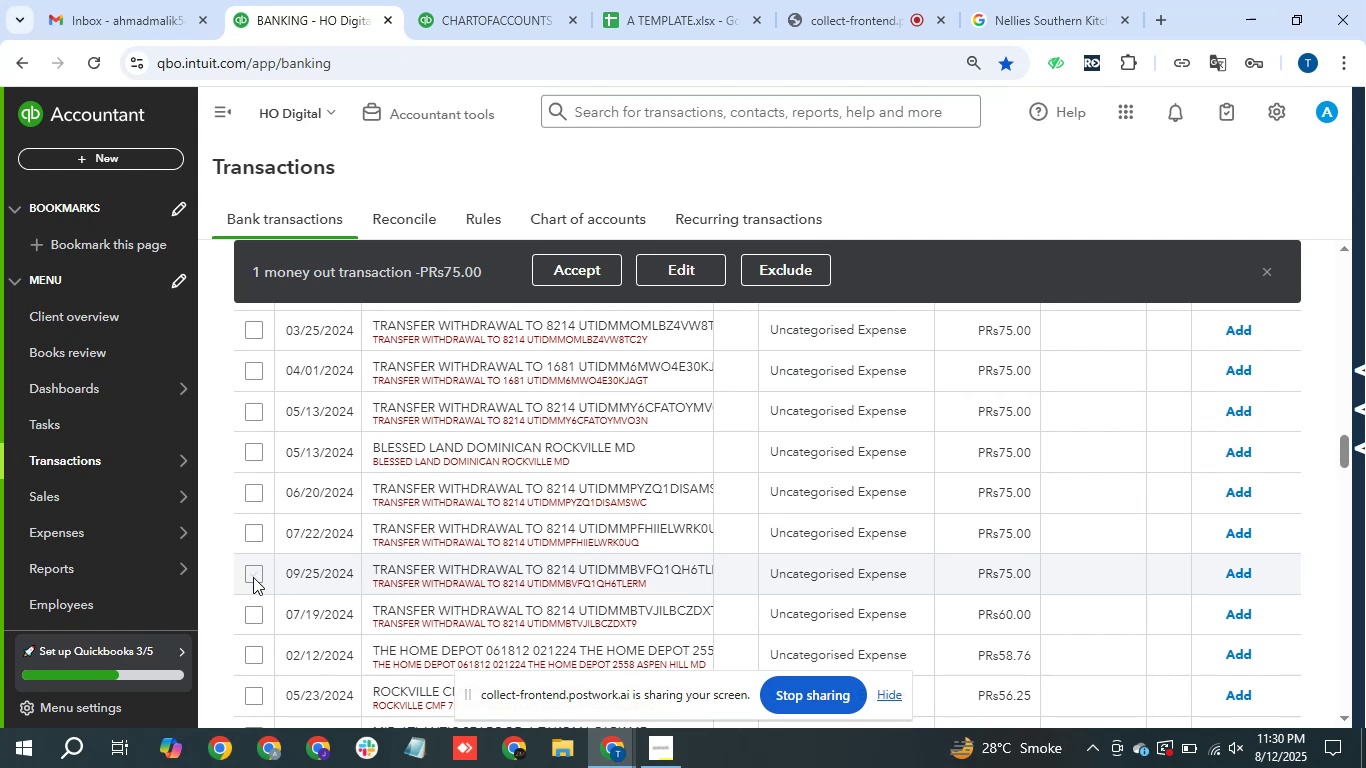 
hold_key(key=ShiftLeft, duration=1.45)
left_click([252, 577])
 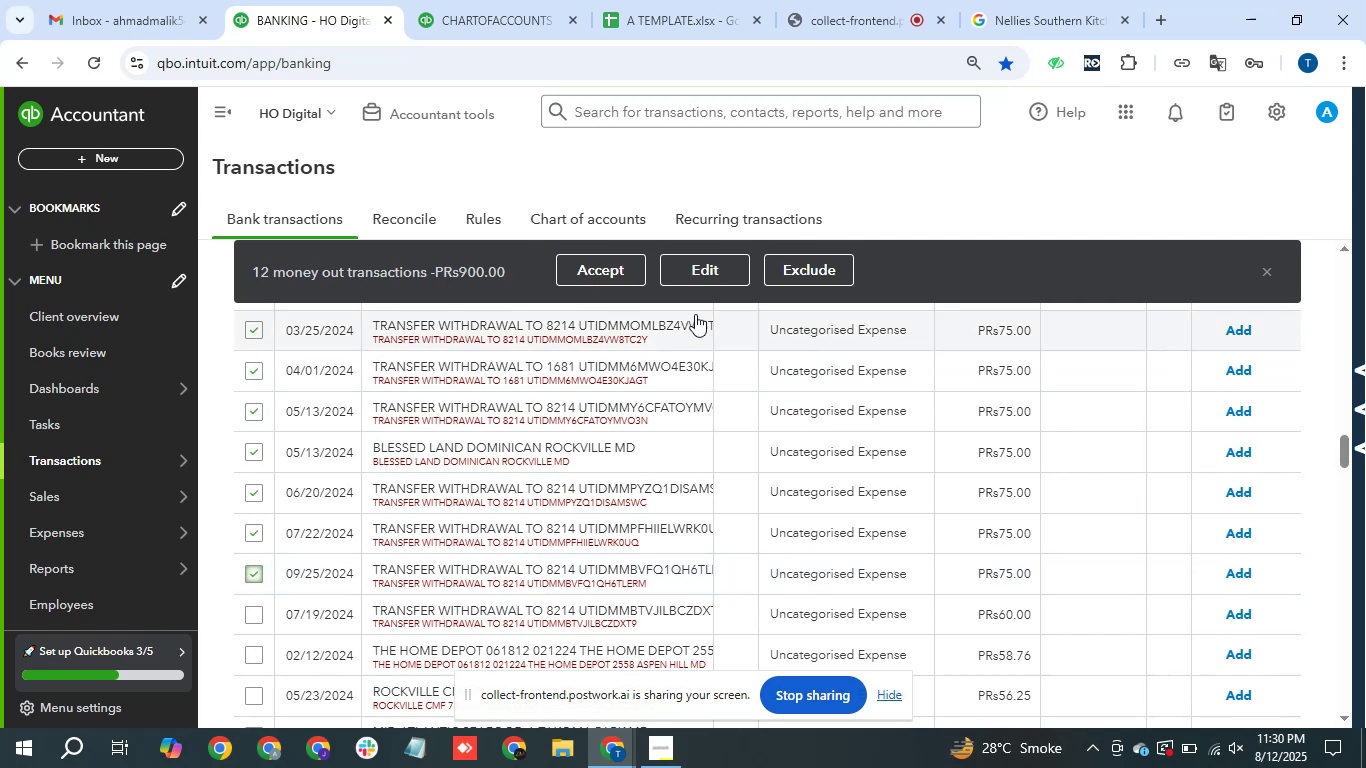 
left_click([706, 264])
 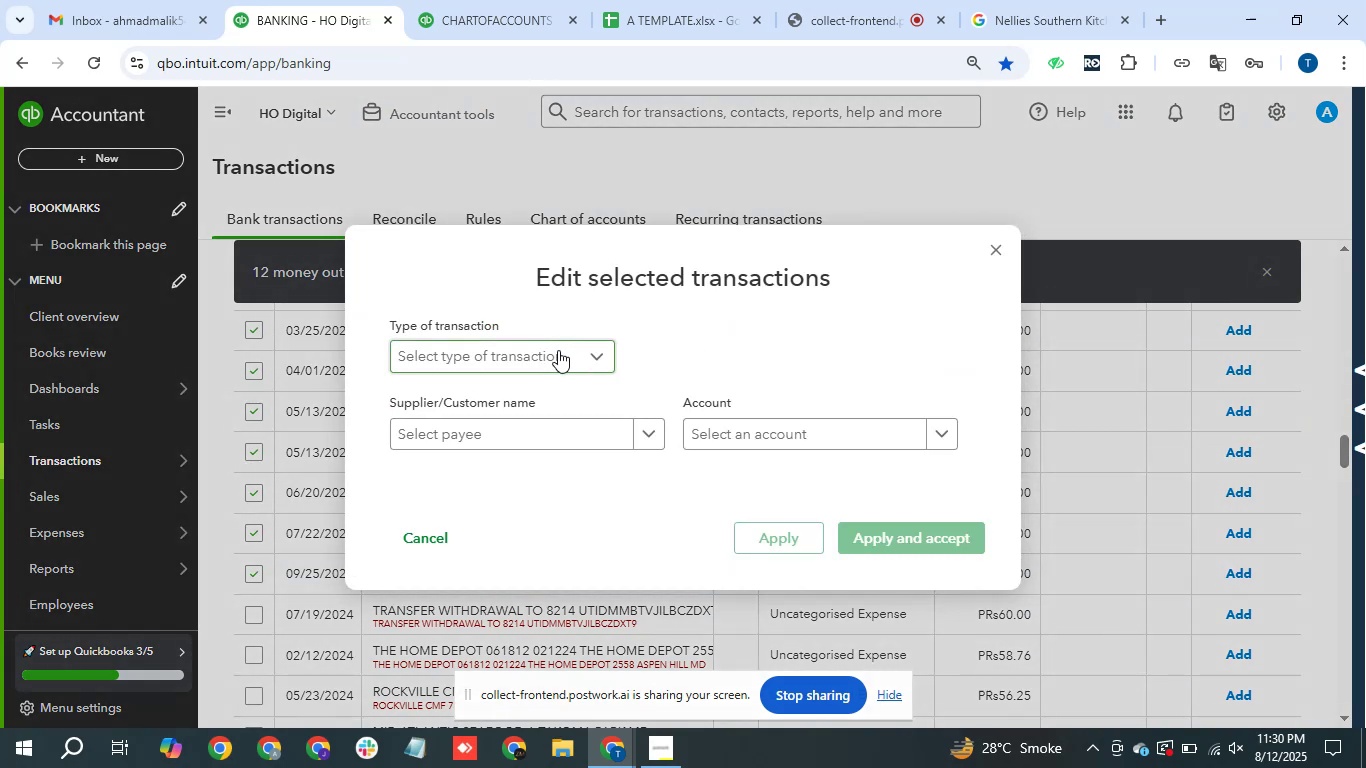 
double_click([513, 399])
 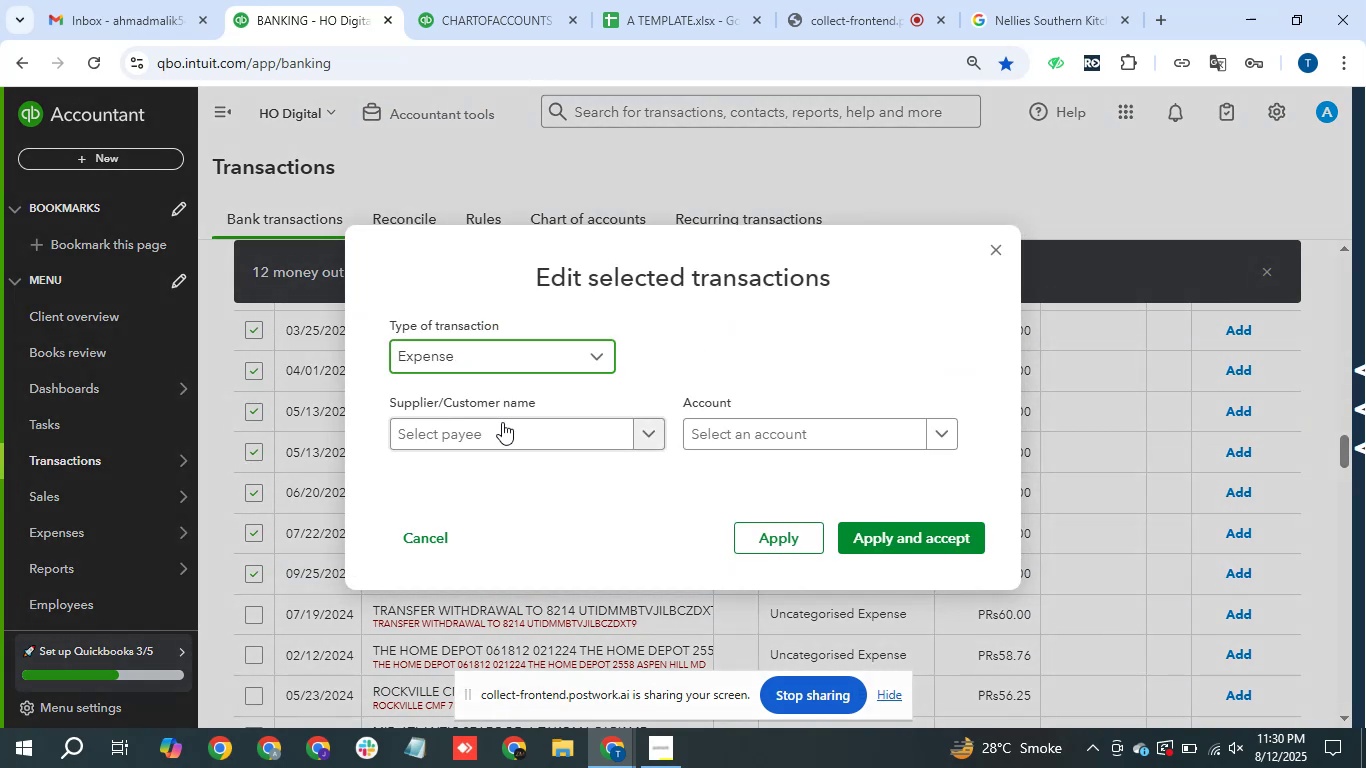 
left_click([499, 425])
 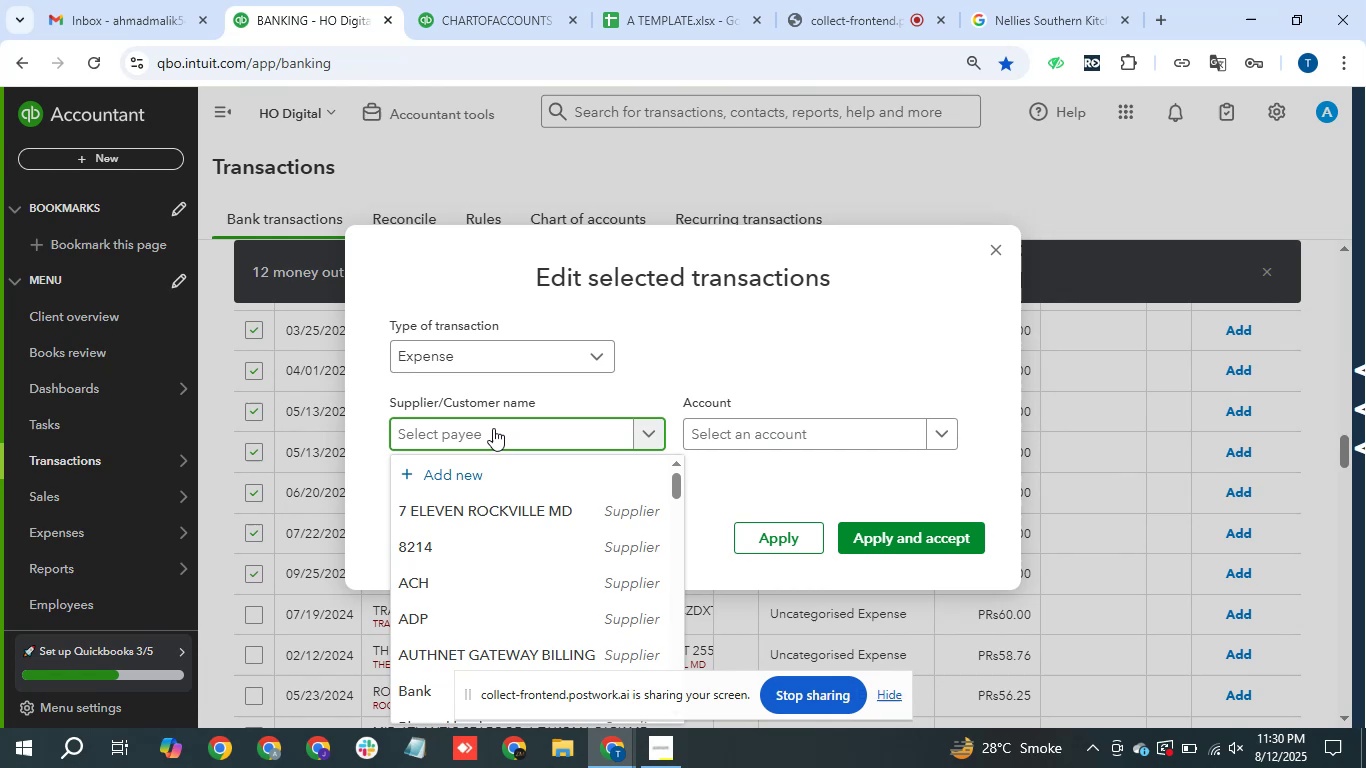 
left_click([790, 439])
 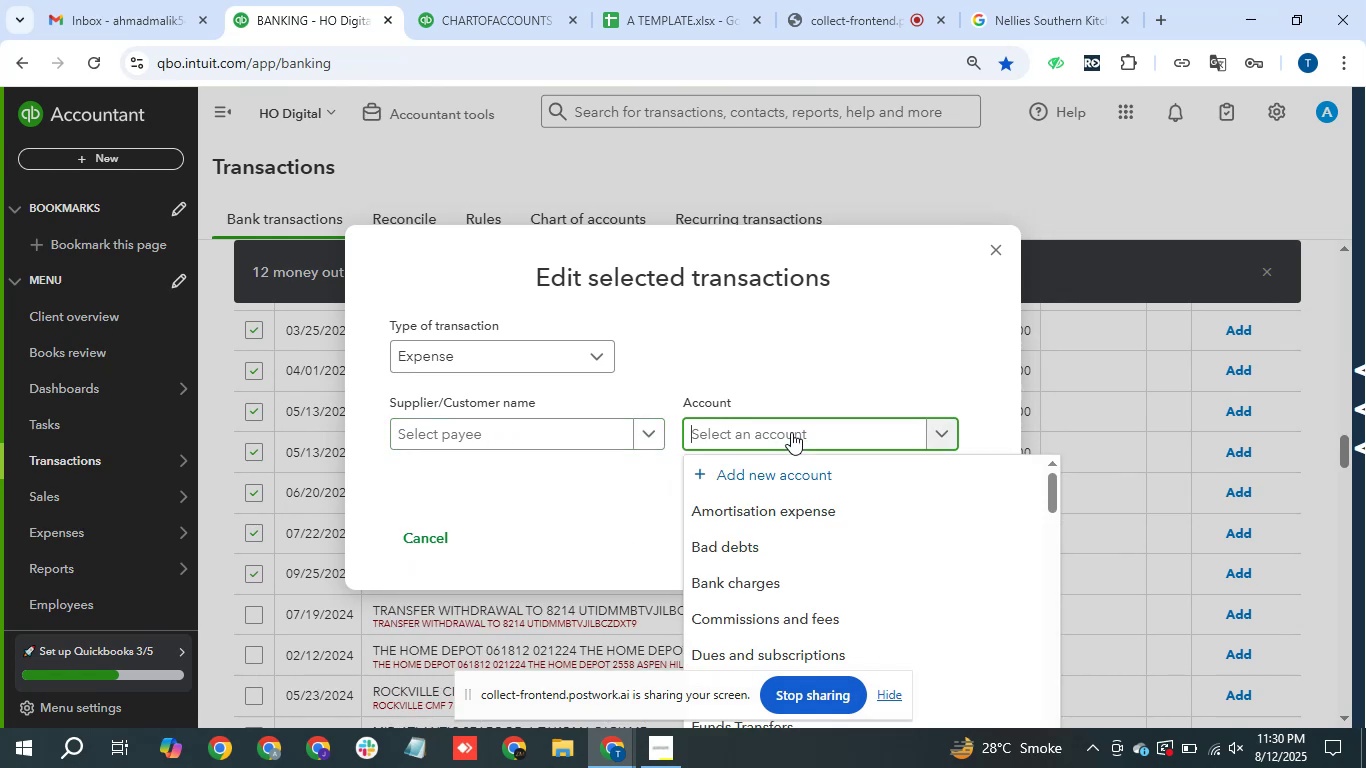 
type(funds)
 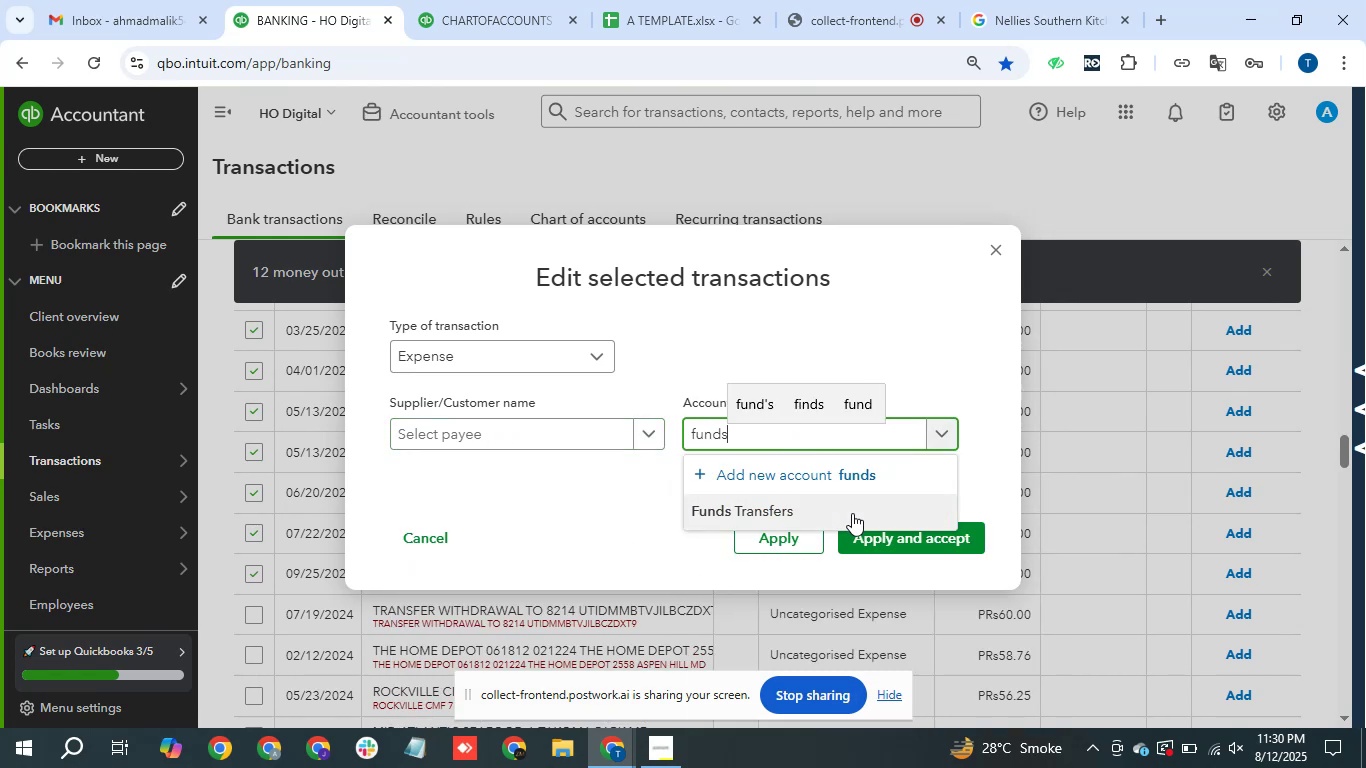 
left_click([847, 513])
 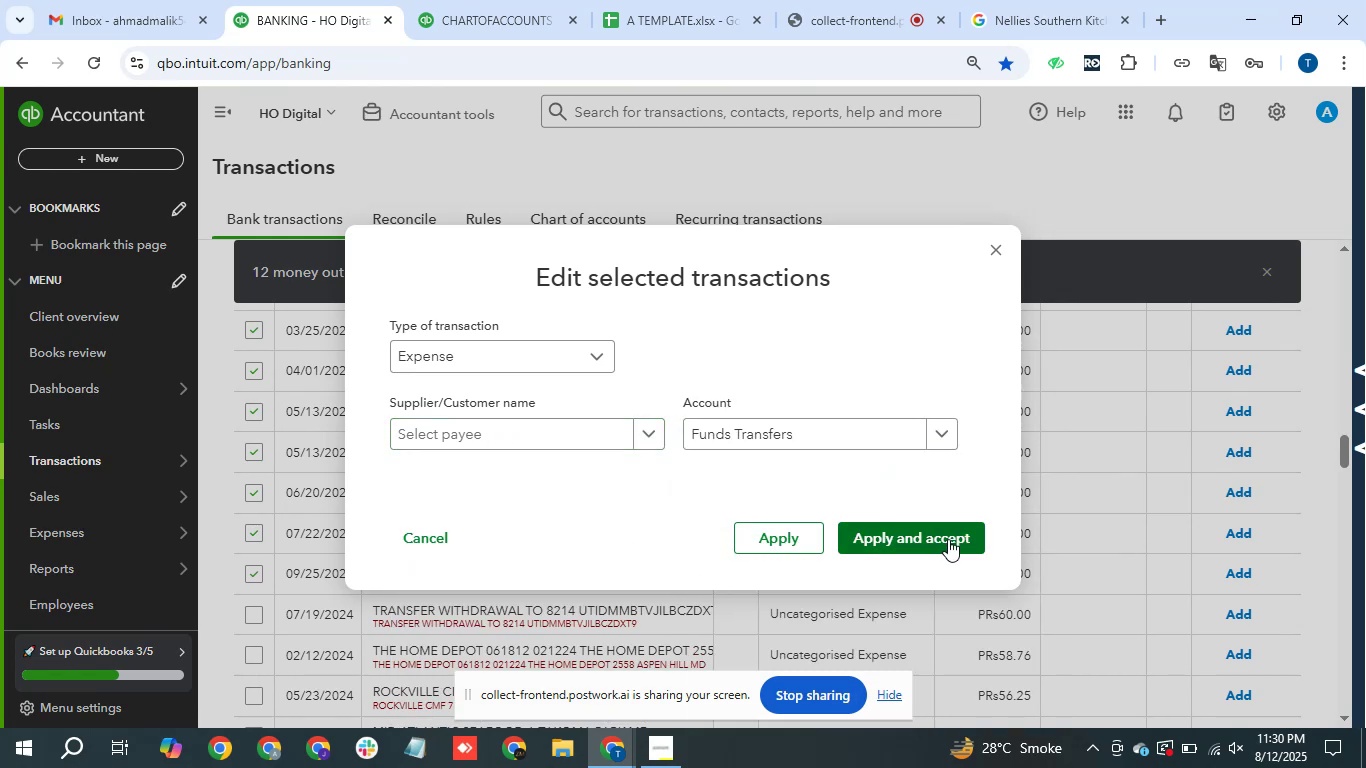 
left_click([944, 538])
 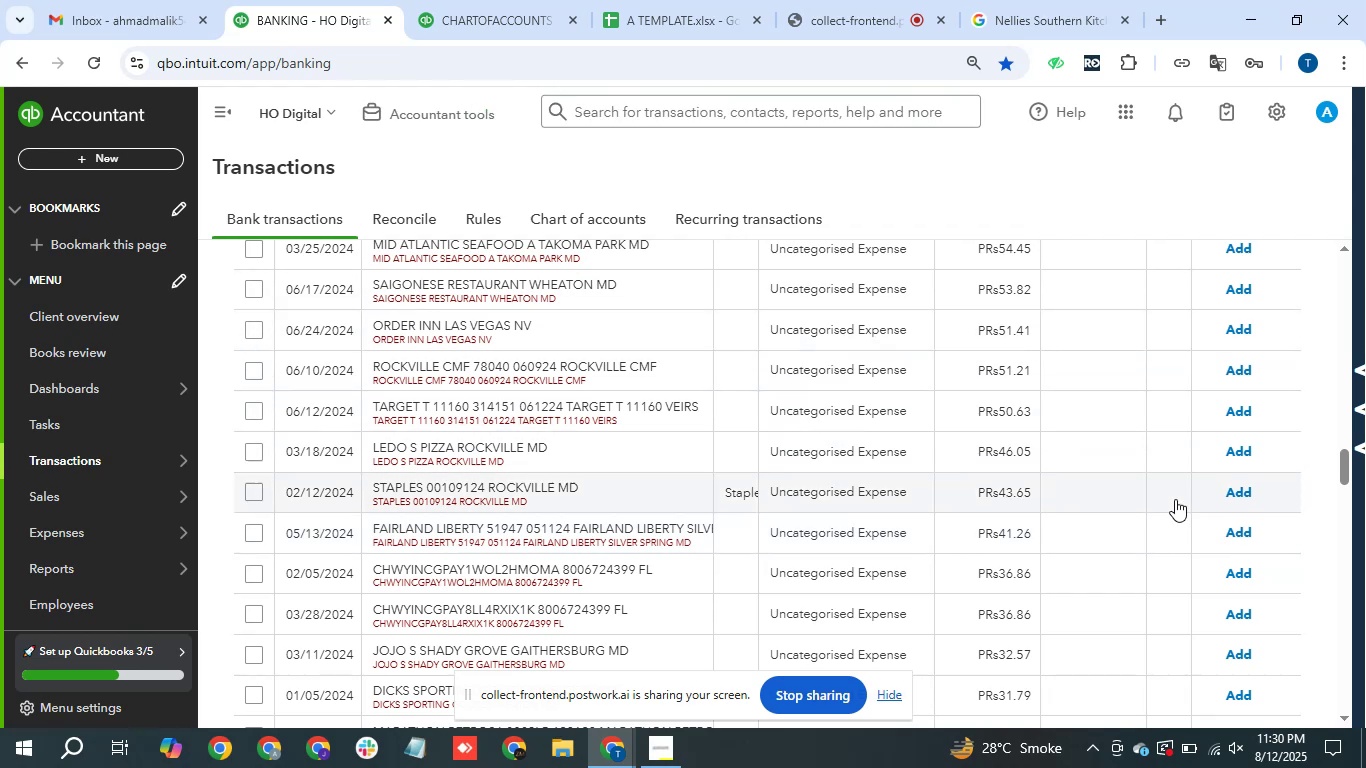 
wait(13.42)
 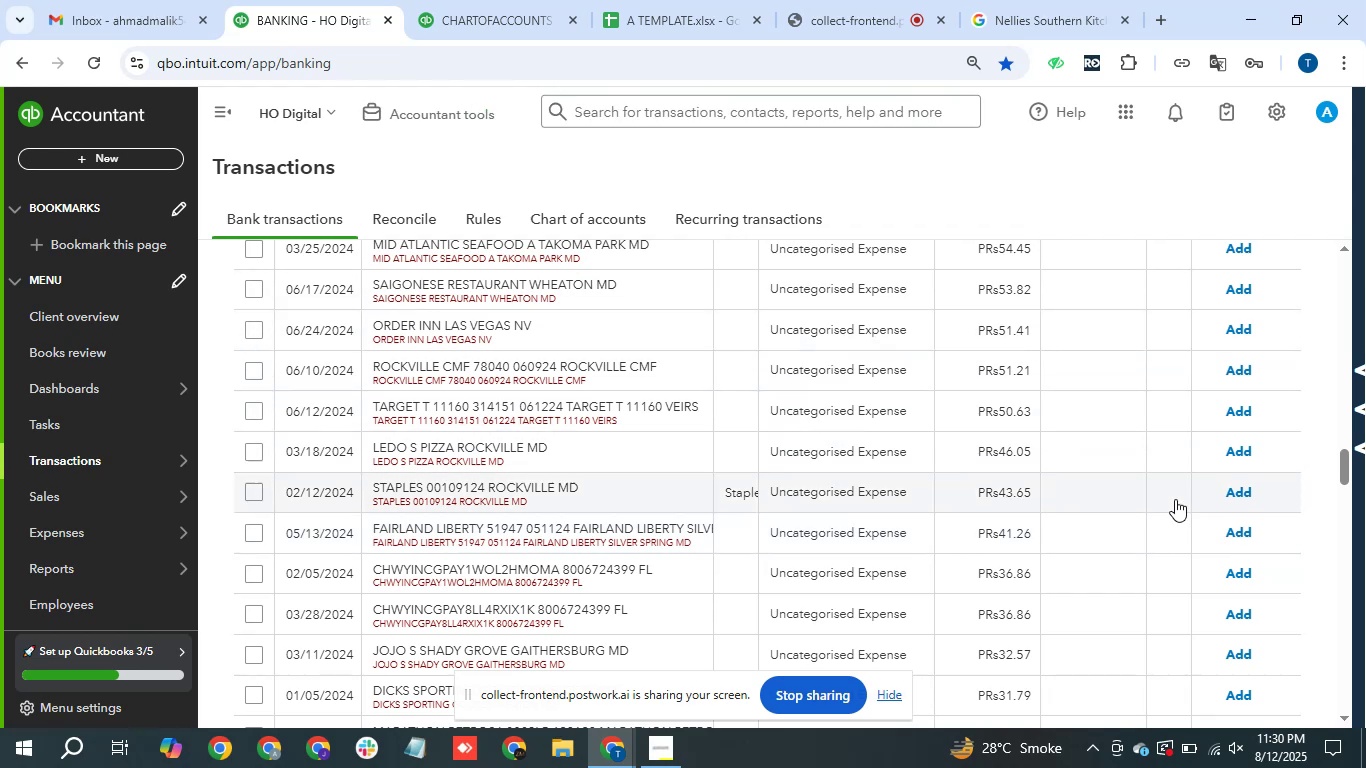 
double_click([1349, 710])
 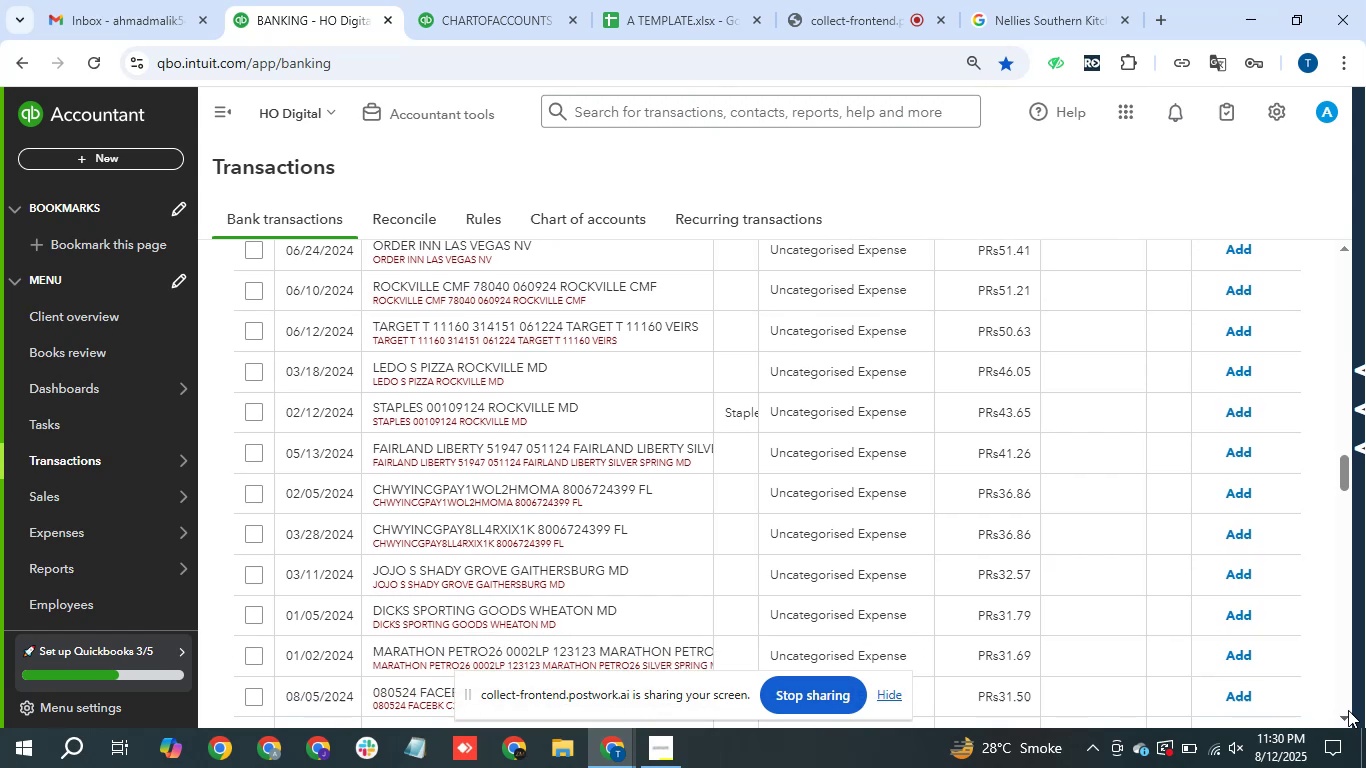 
triple_click([1348, 710])
 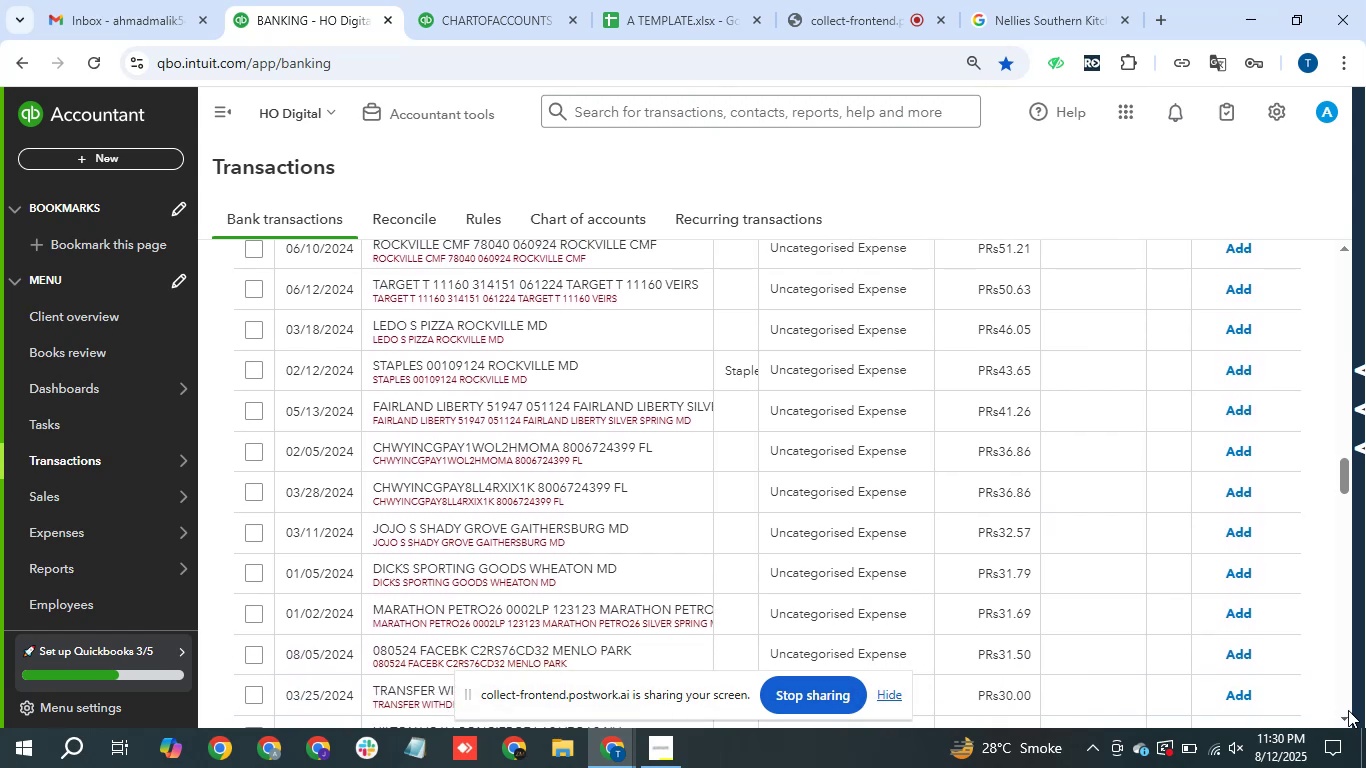 
triple_click([1348, 710])
 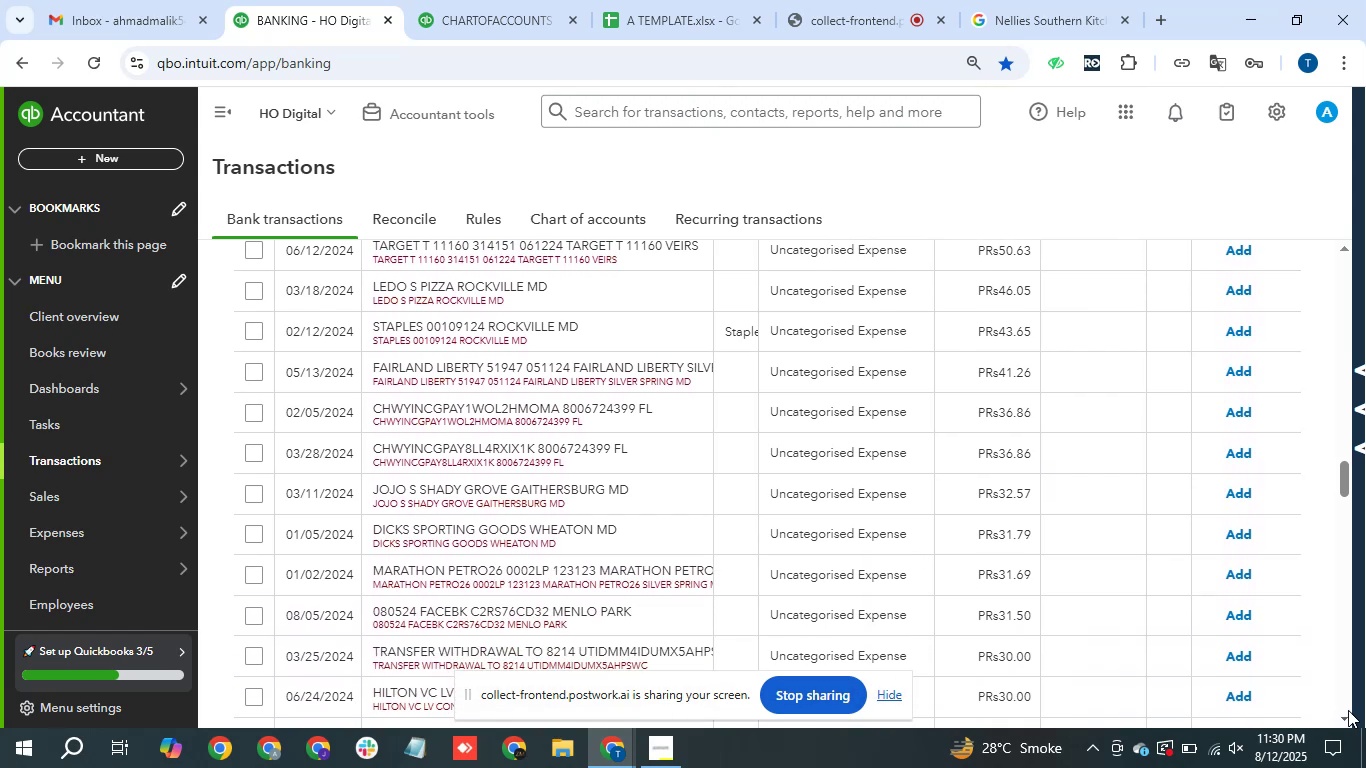 
double_click([1348, 710])
 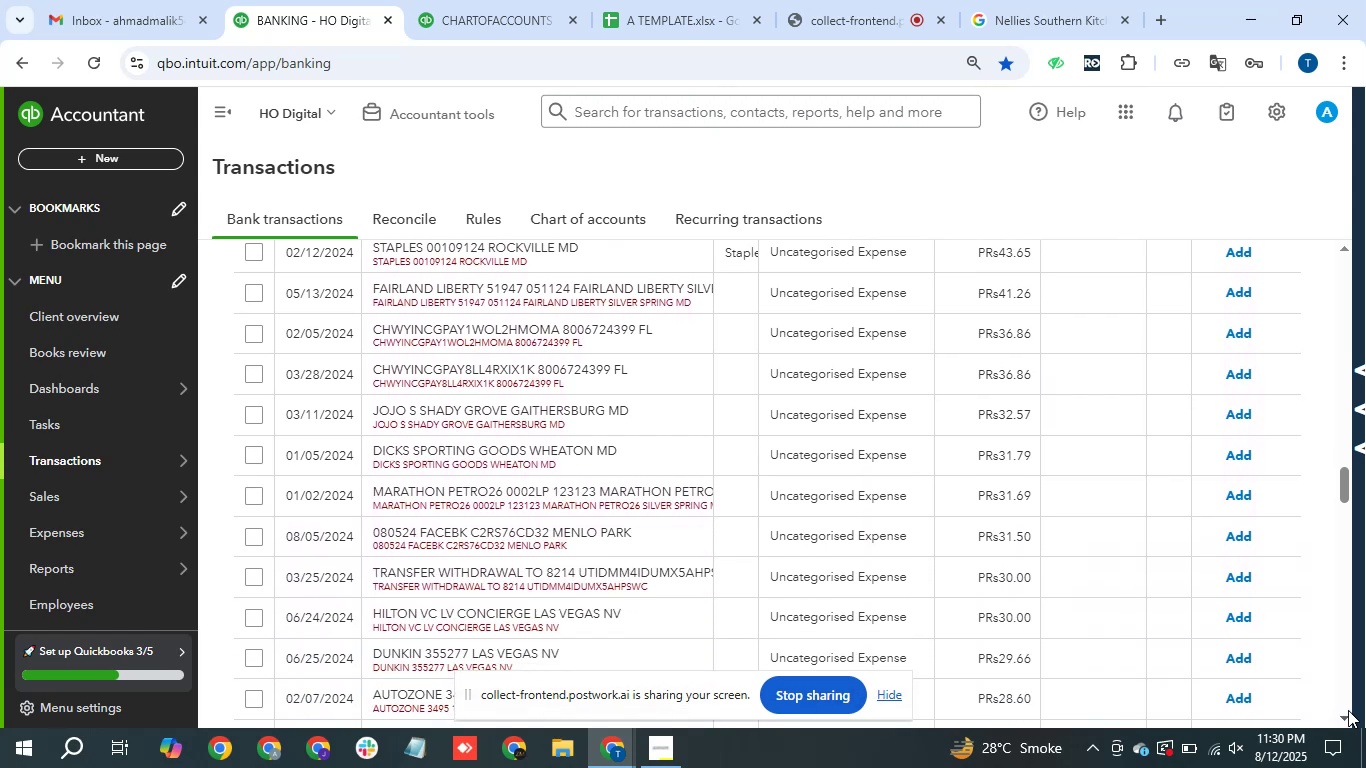 
triple_click([1348, 710])
 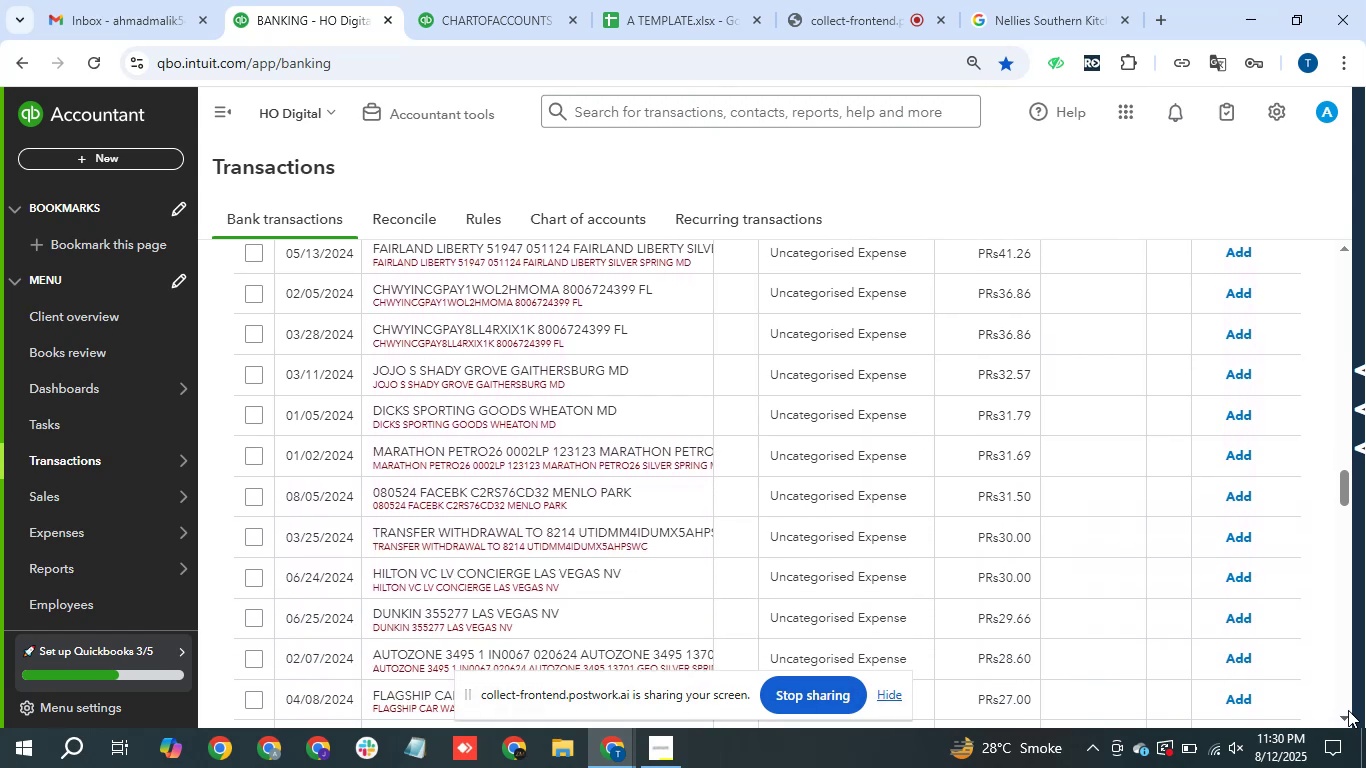 
double_click([1348, 710])
 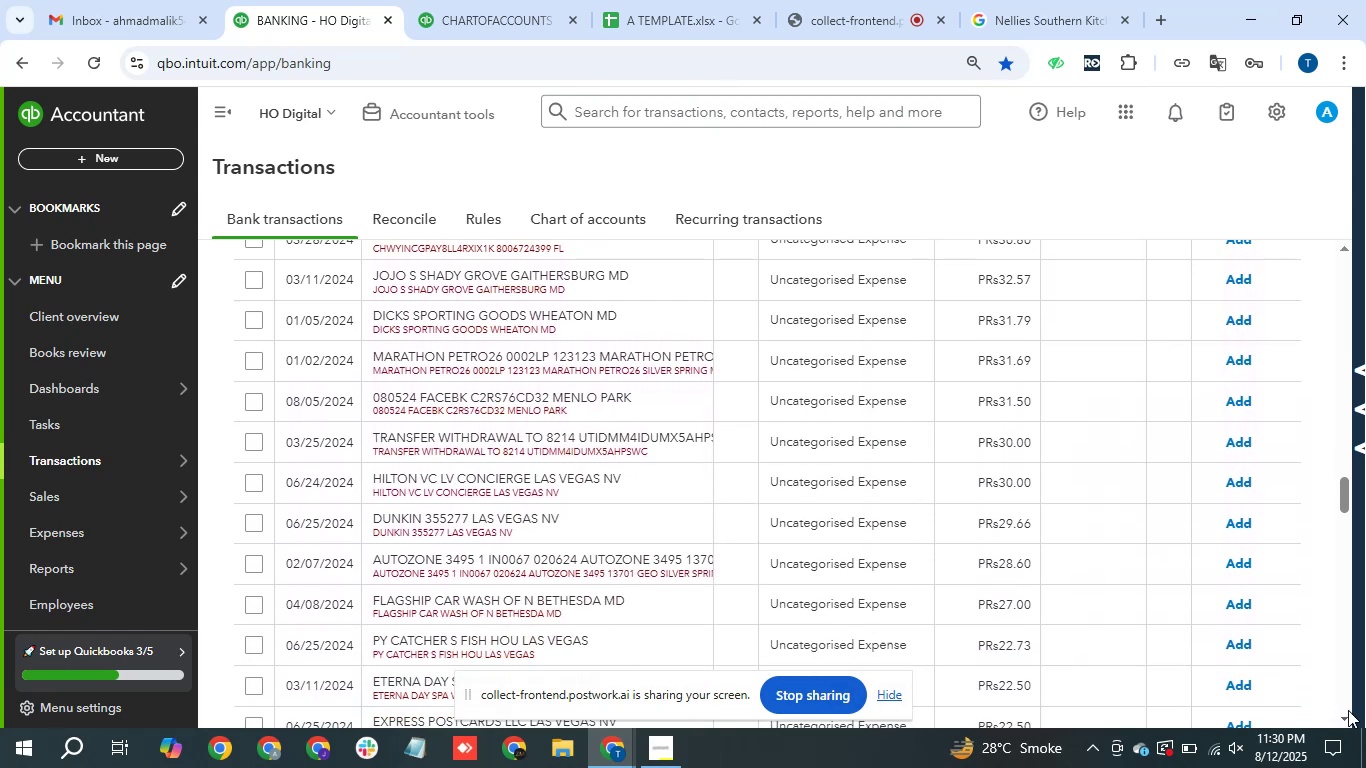 
triple_click([1348, 710])
 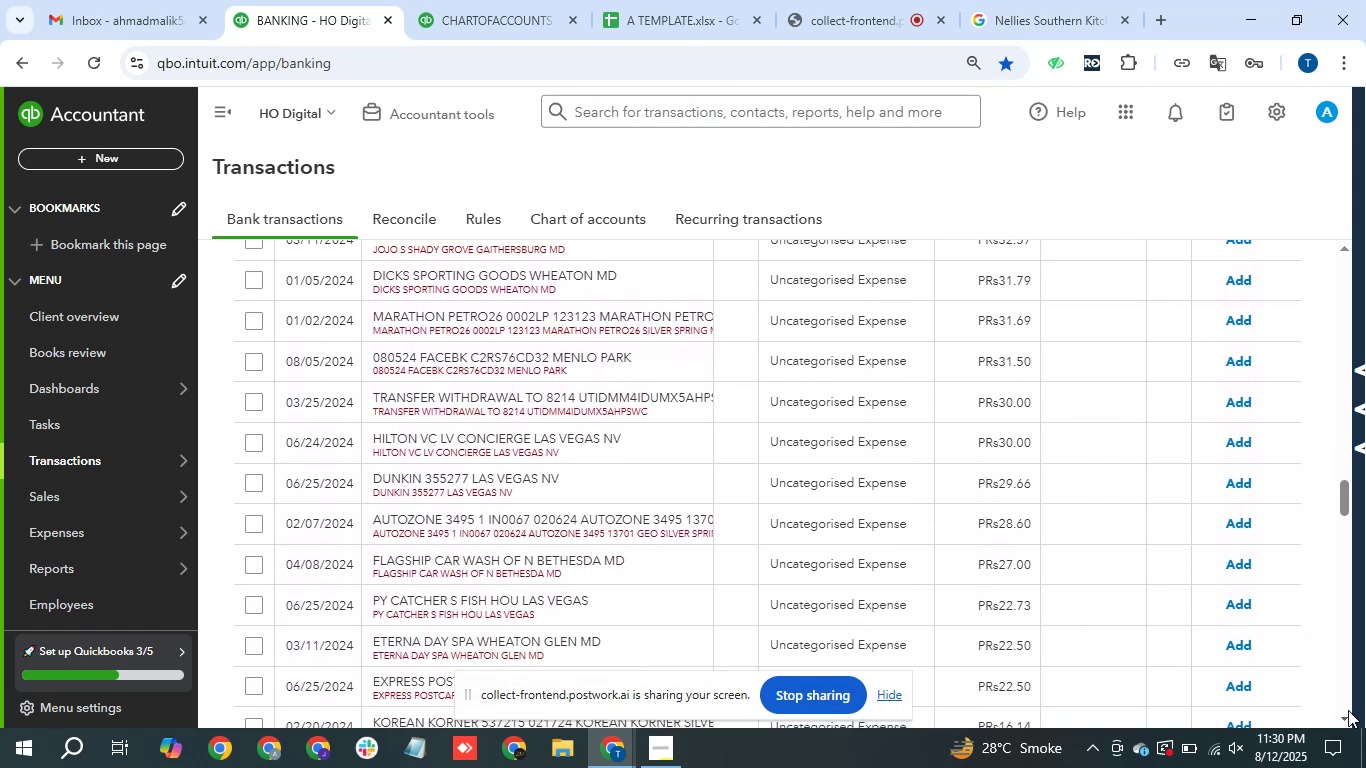 
triple_click([1348, 710])
 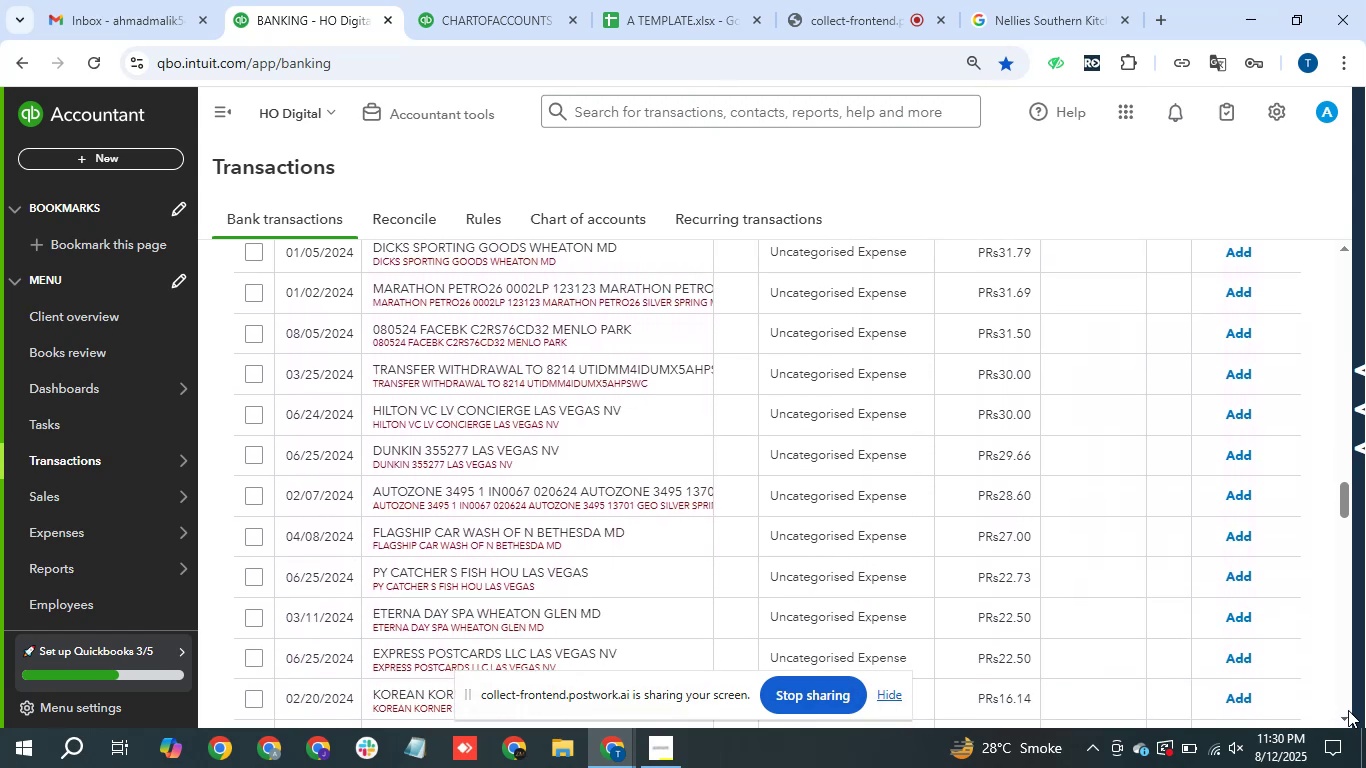 
triple_click([1348, 710])
 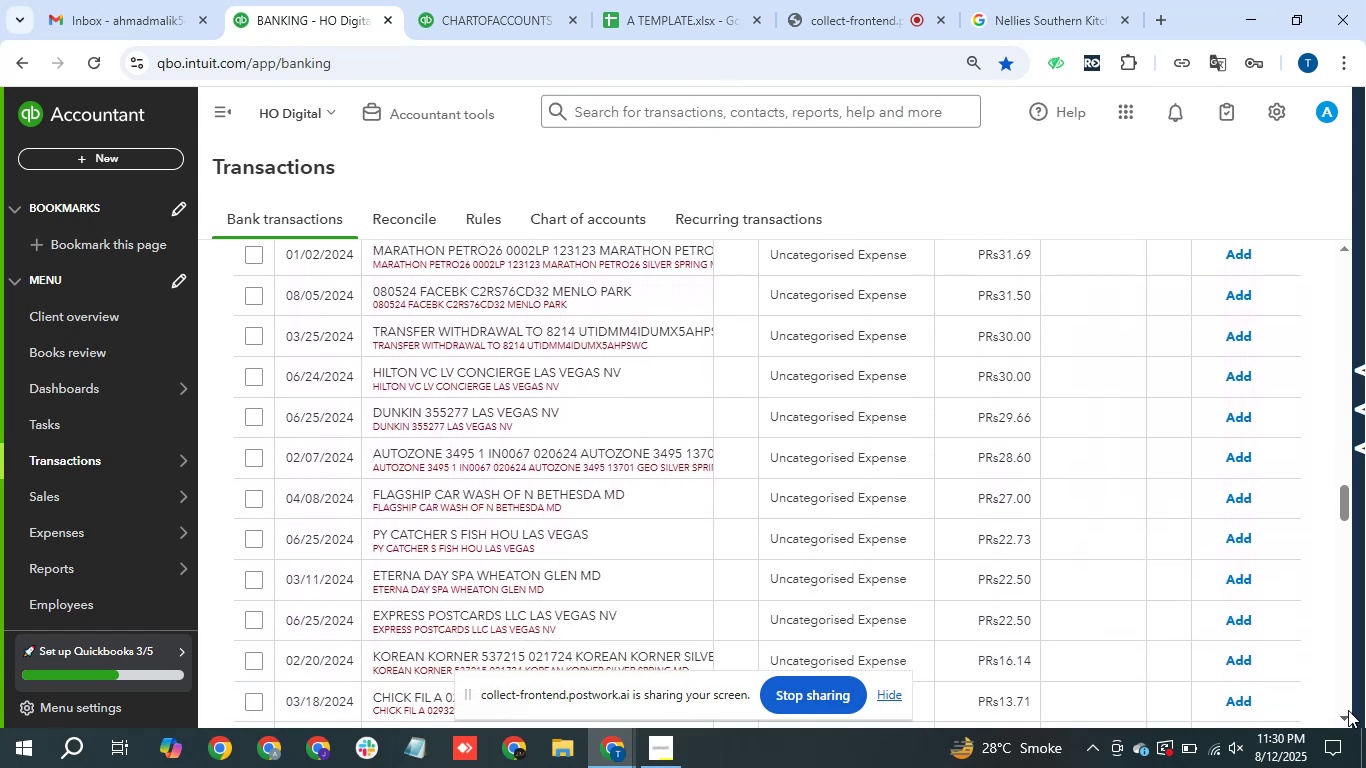 
triple_click([1348, 710])
 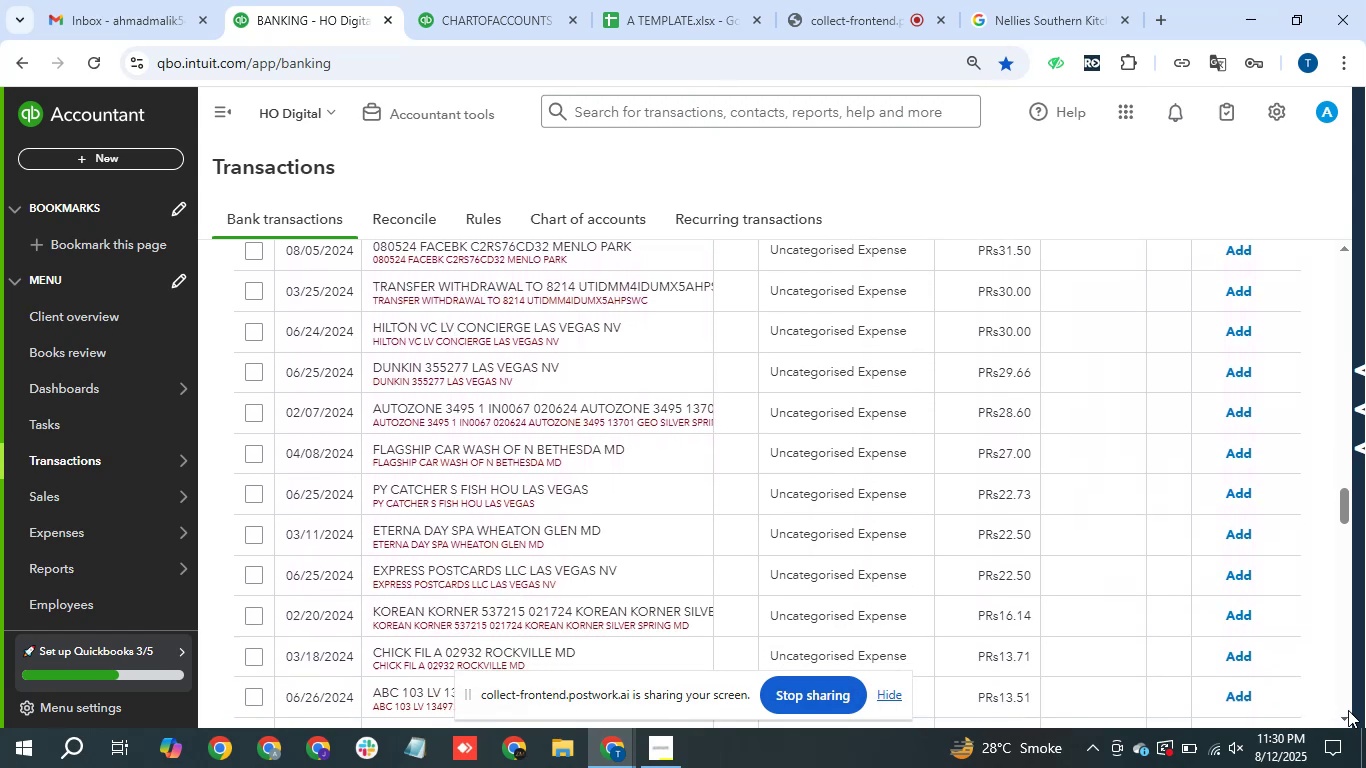 
triple_click([1348, 710])
 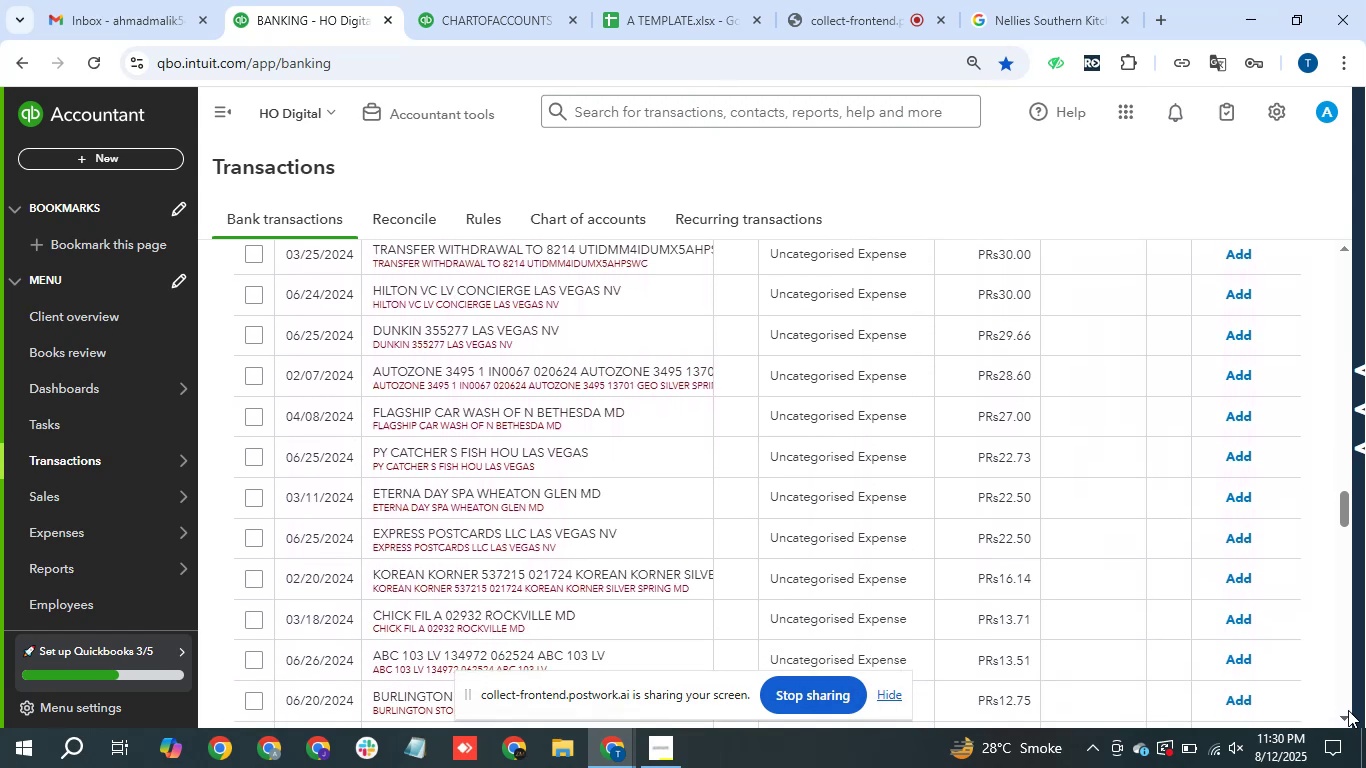 
triple_click([1348, 710])
 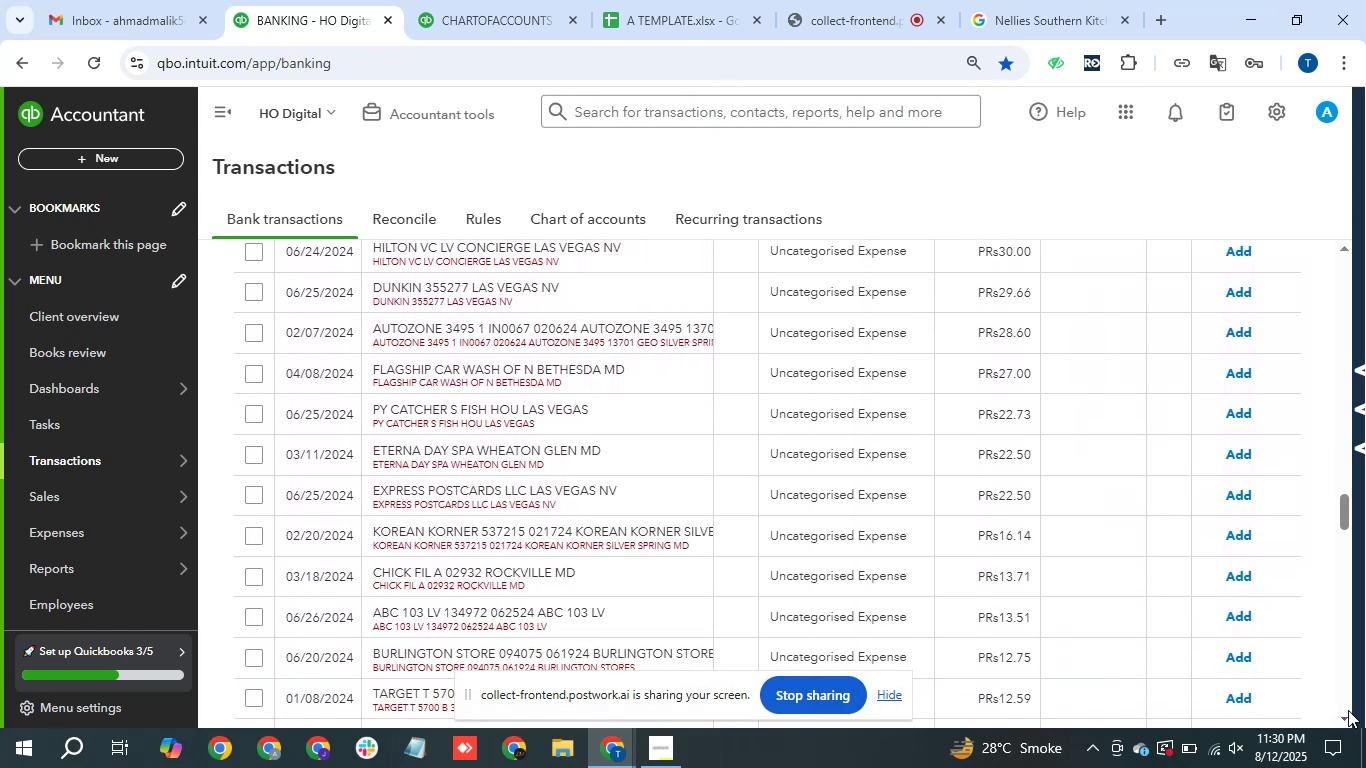 
triple_click([1348, 710])
 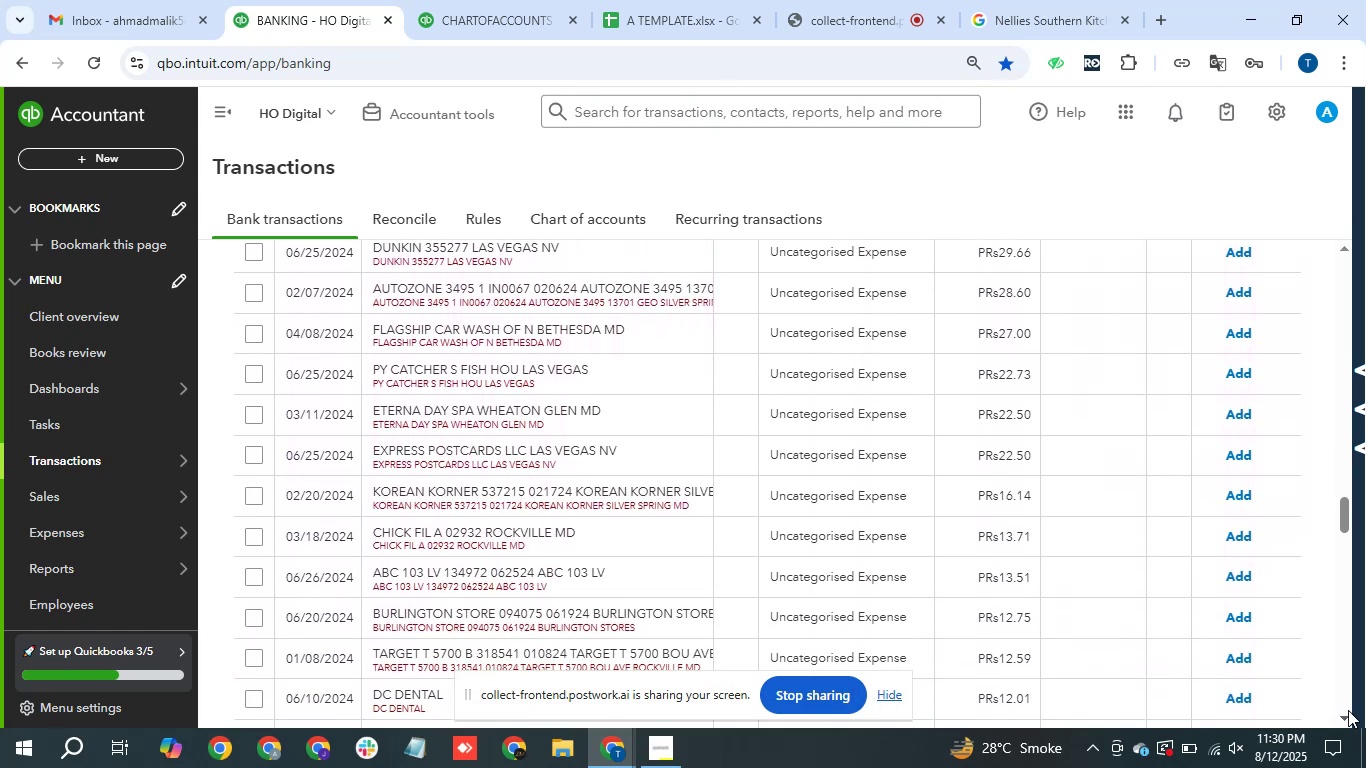 
triple_click([1348, 710])
 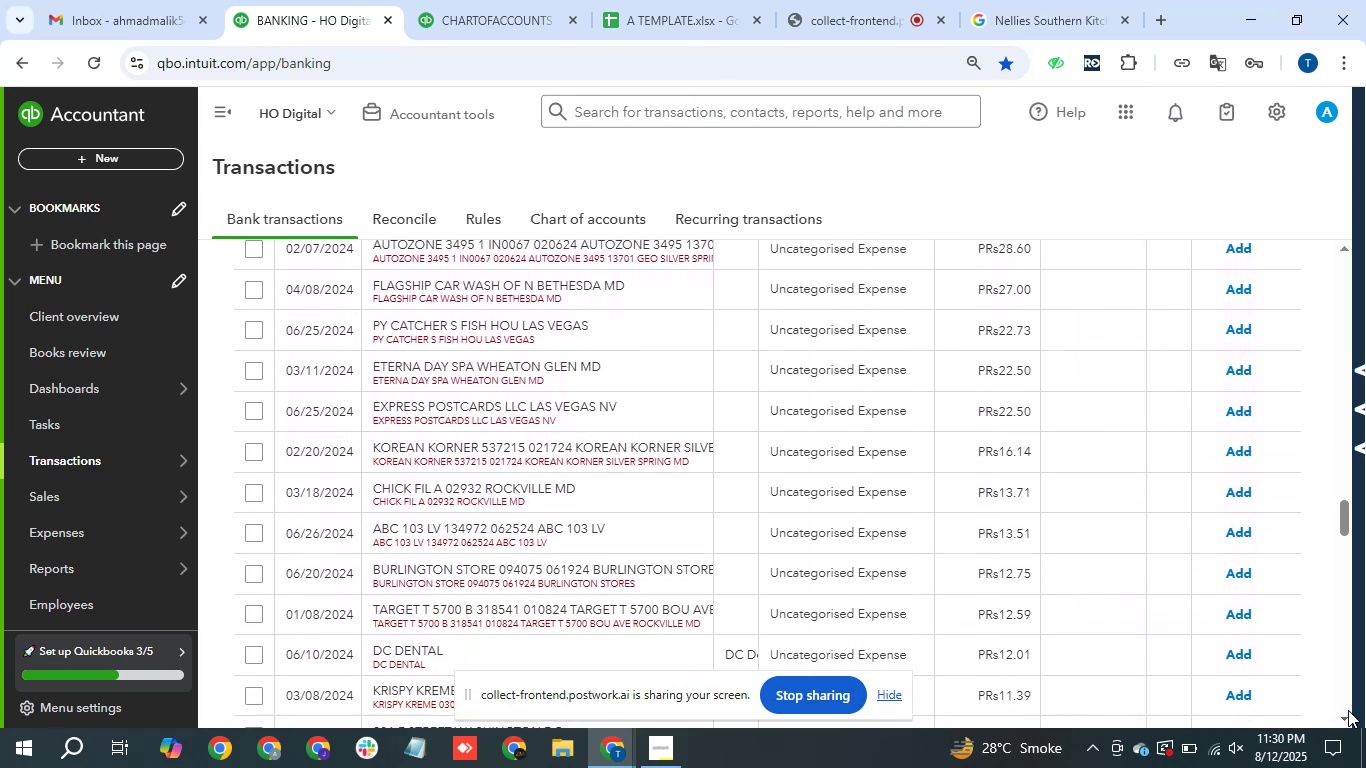 
triple_click([1348, 710])
 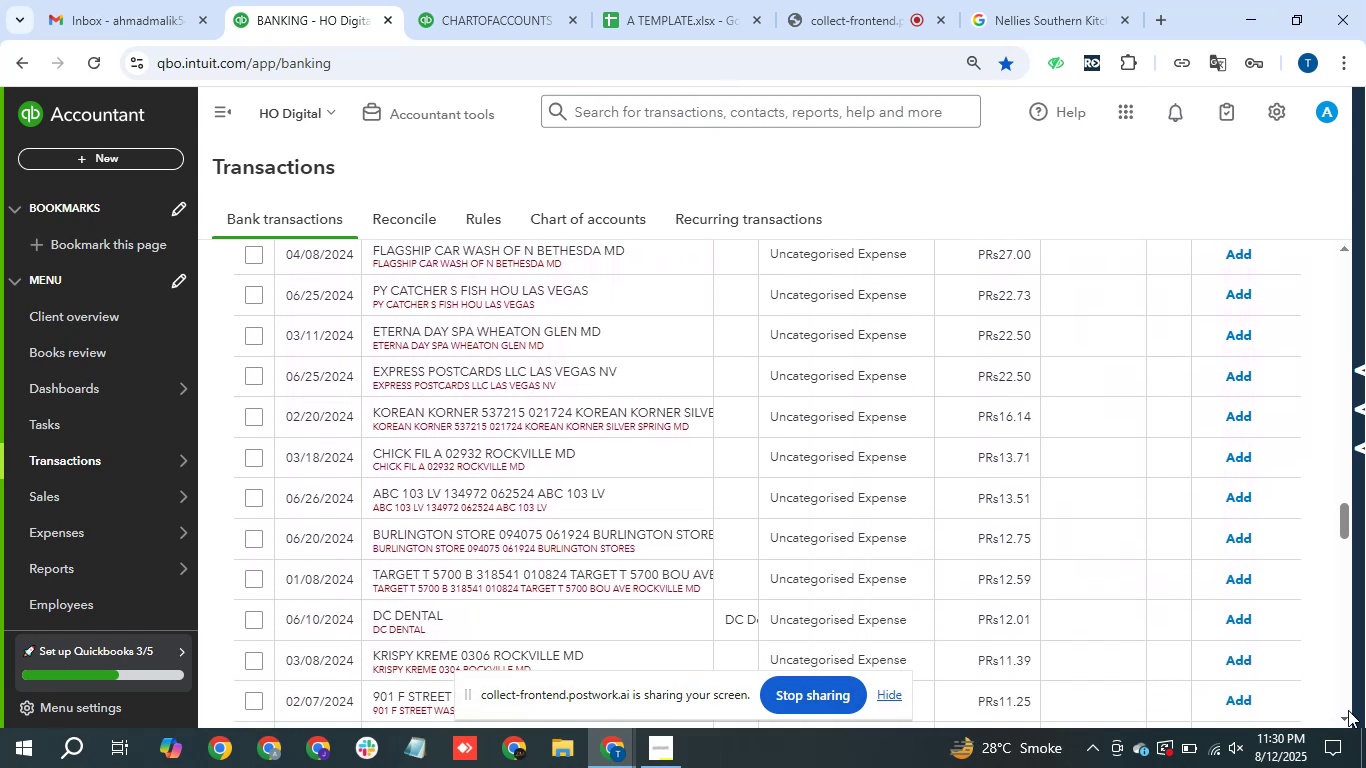 
triple_click([1348, 710])
 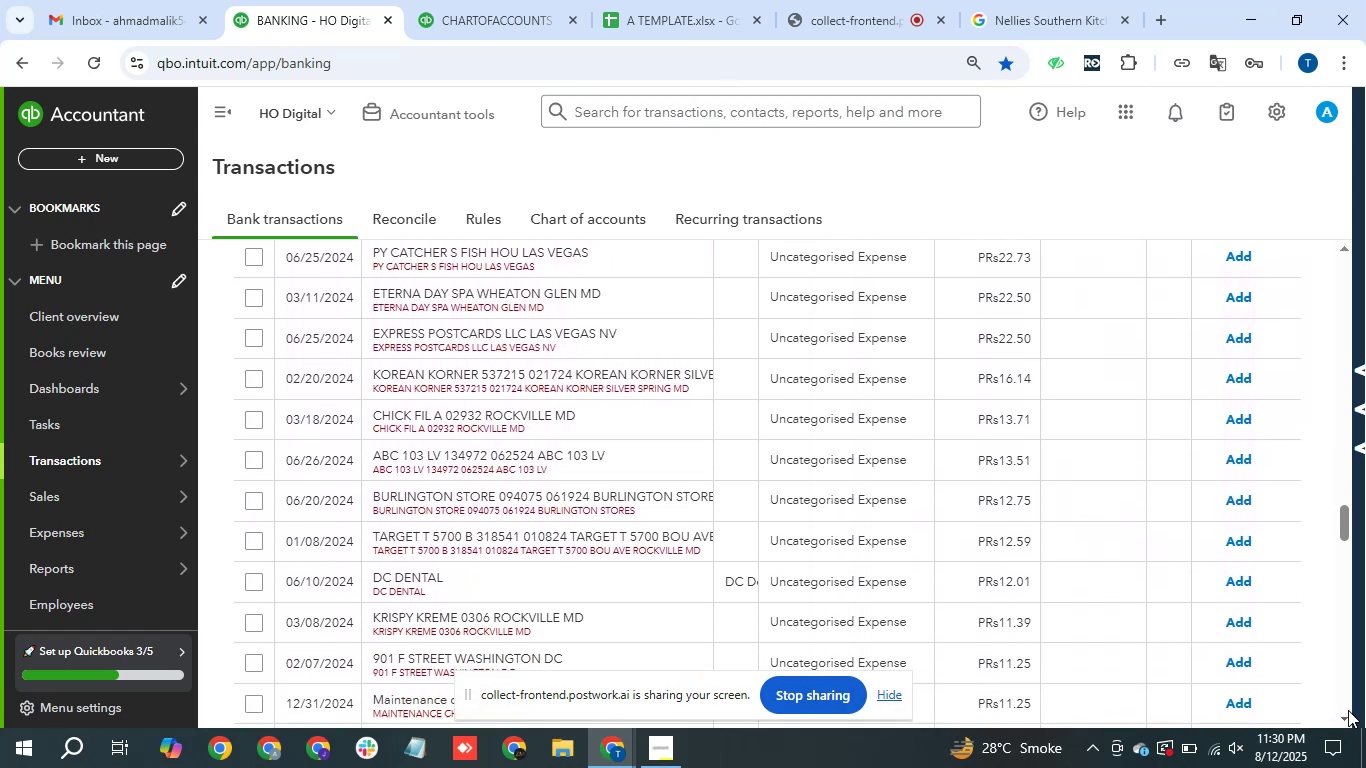 
triple_click([1348, 710])
 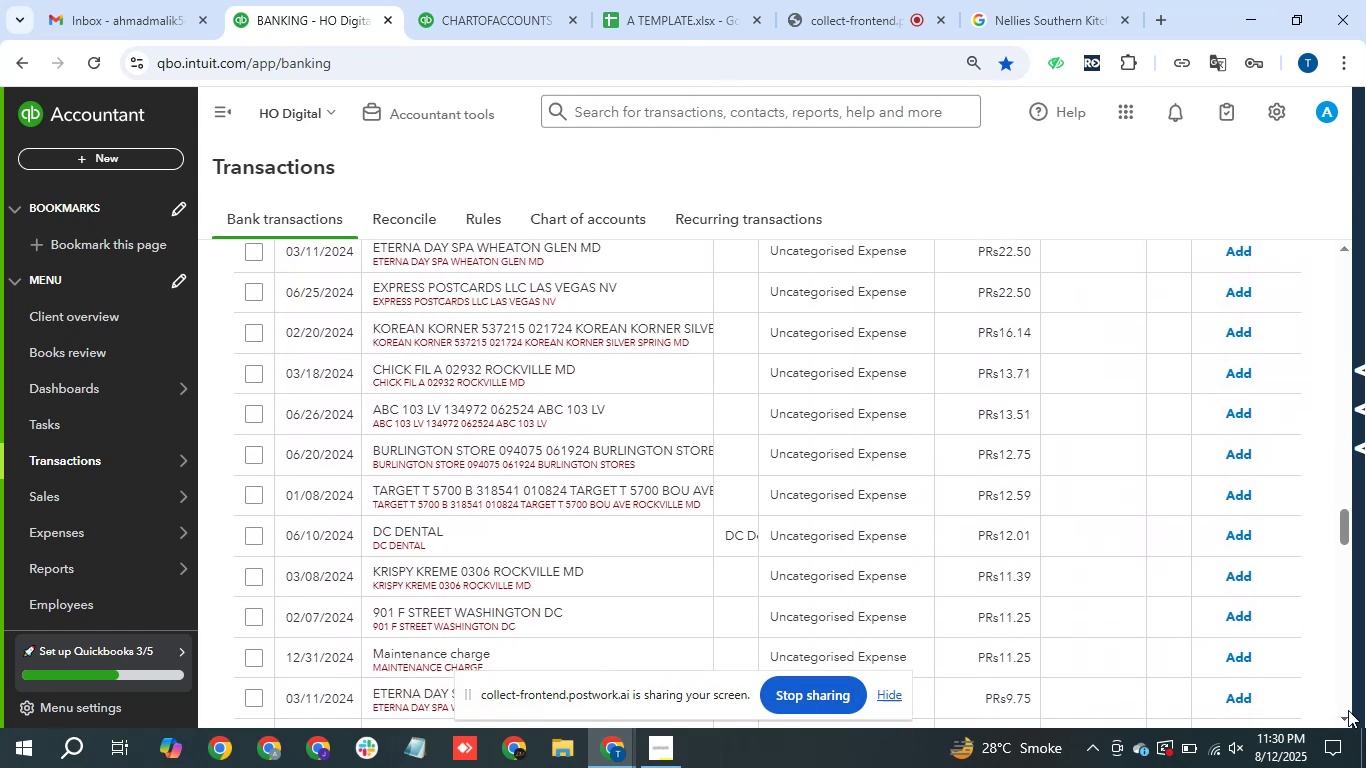 
triple_click([1348, 710])
 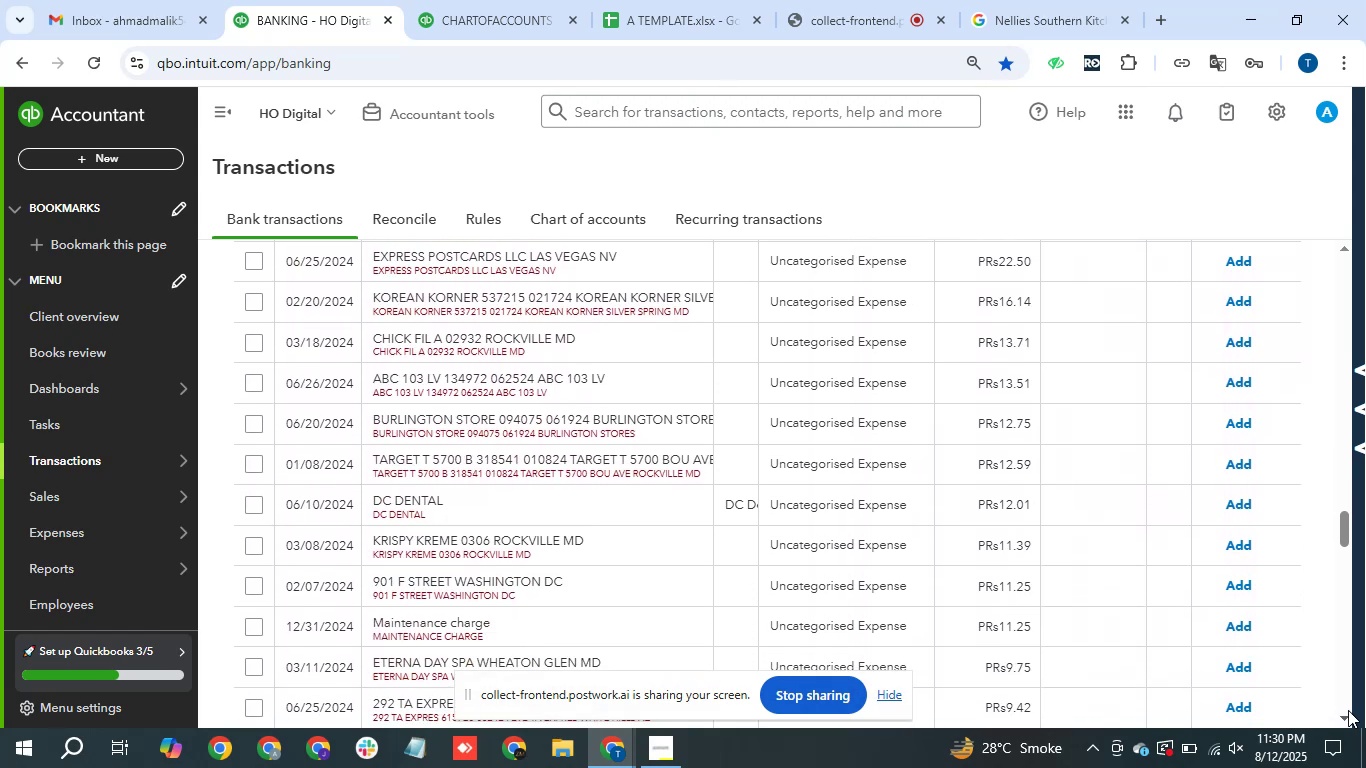 
double_click([1348, 710])
 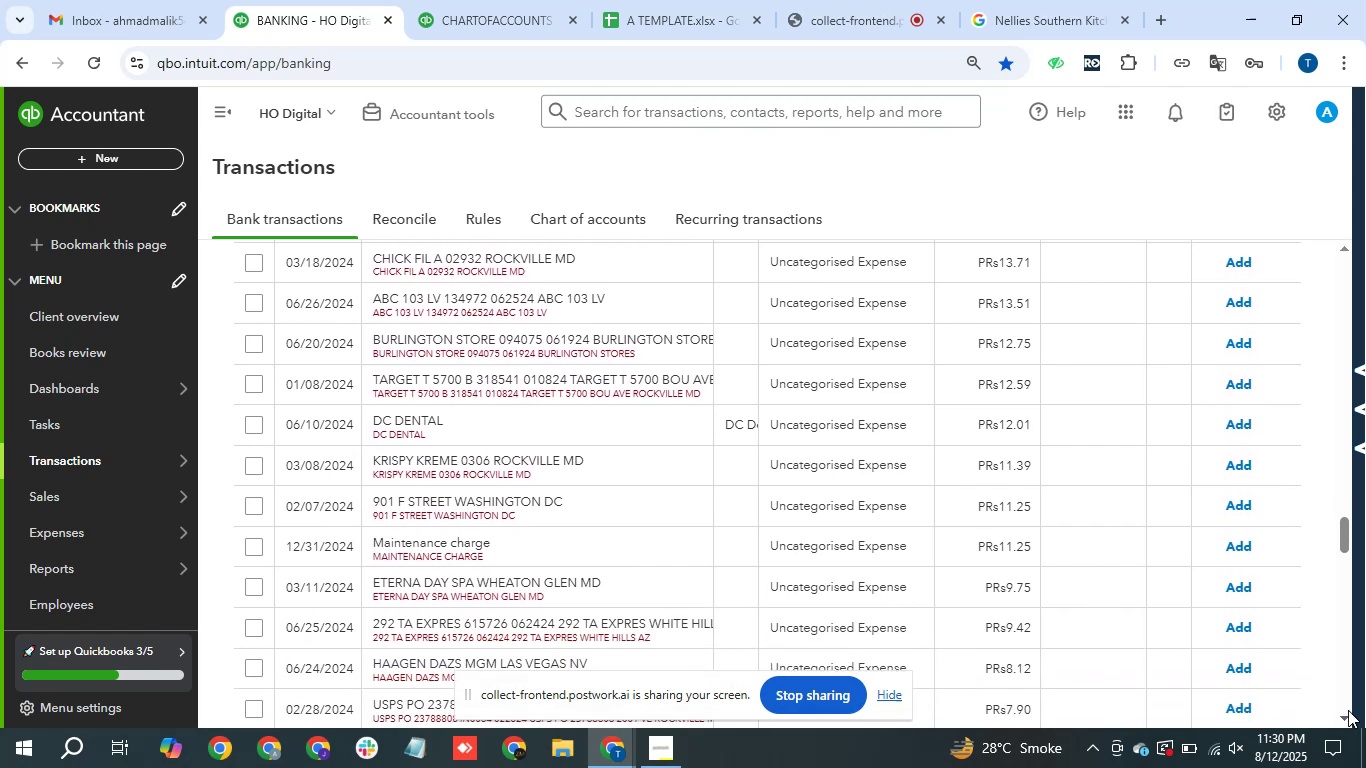 
triple_click([1348, 710])
 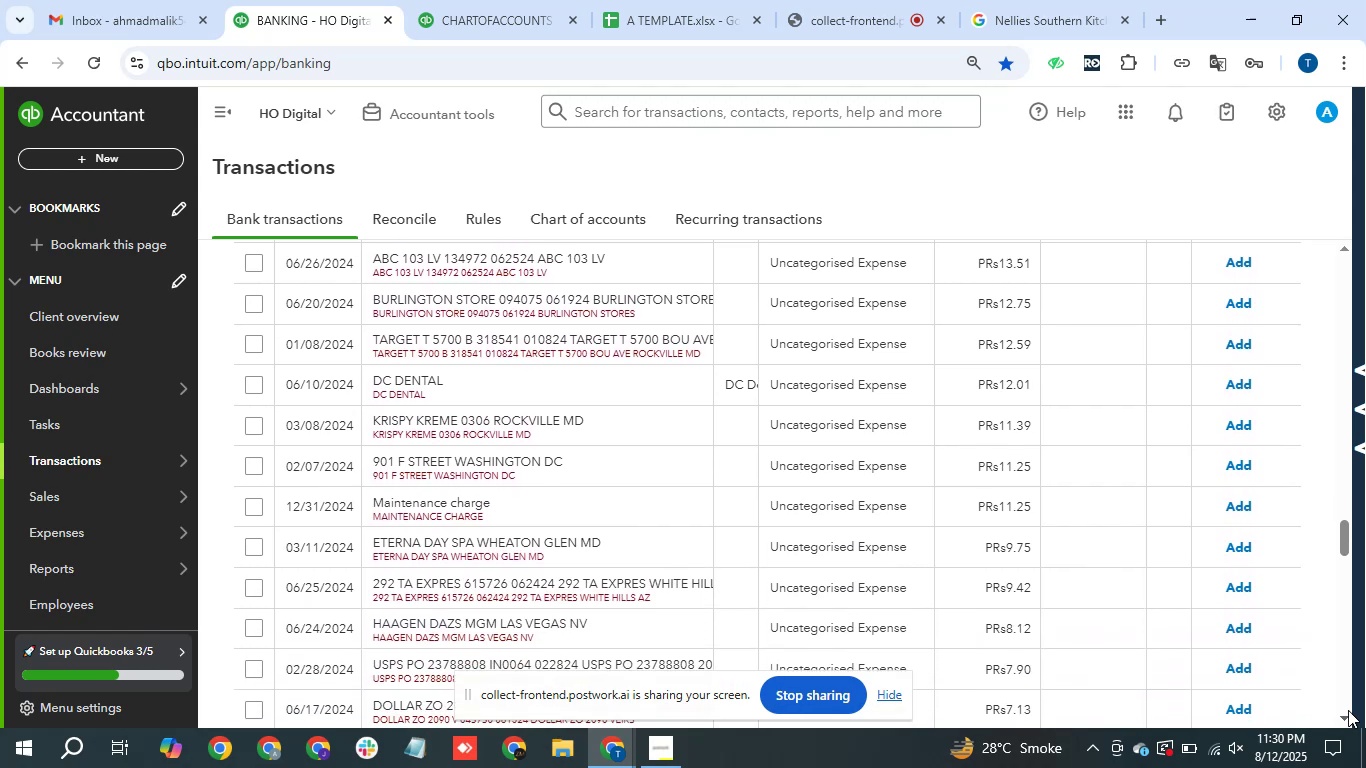 
triple_click([1348, 710])
 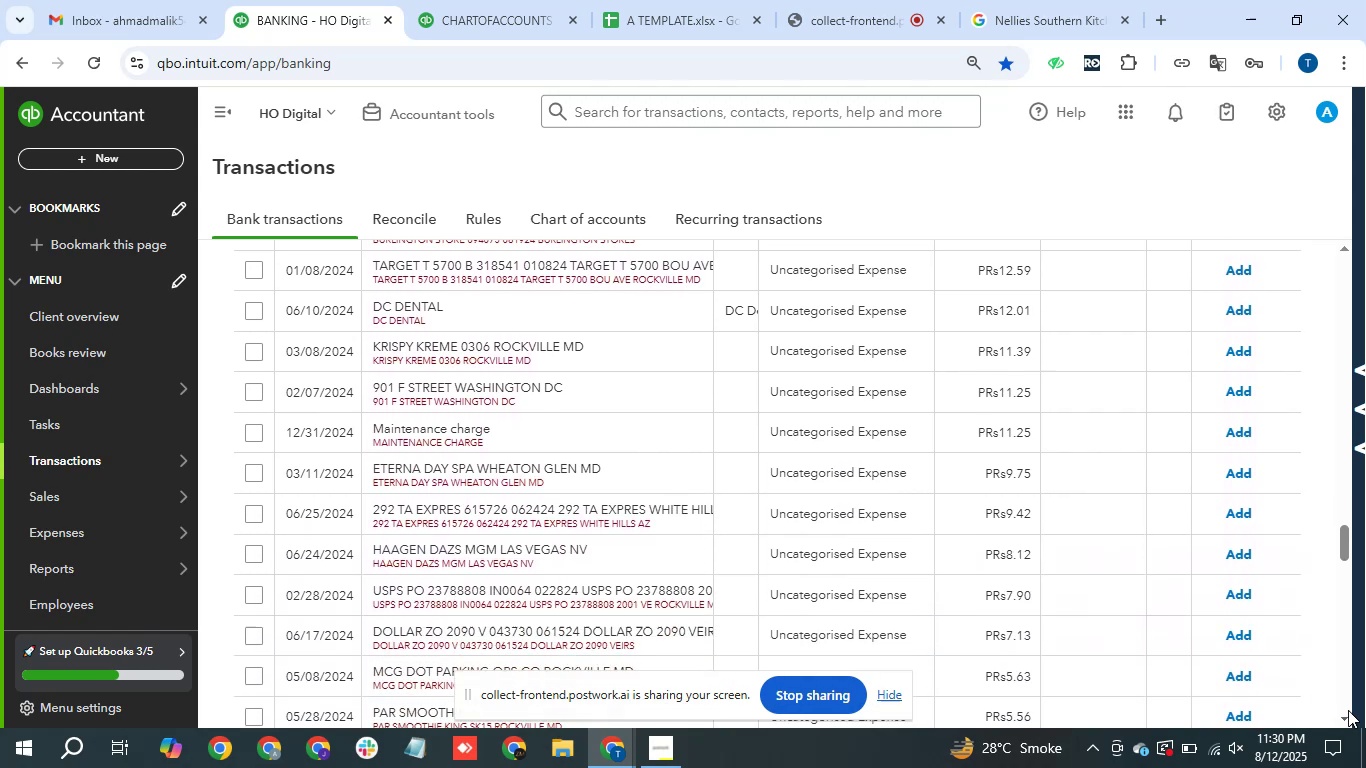 
triple_click([1348, 710])
 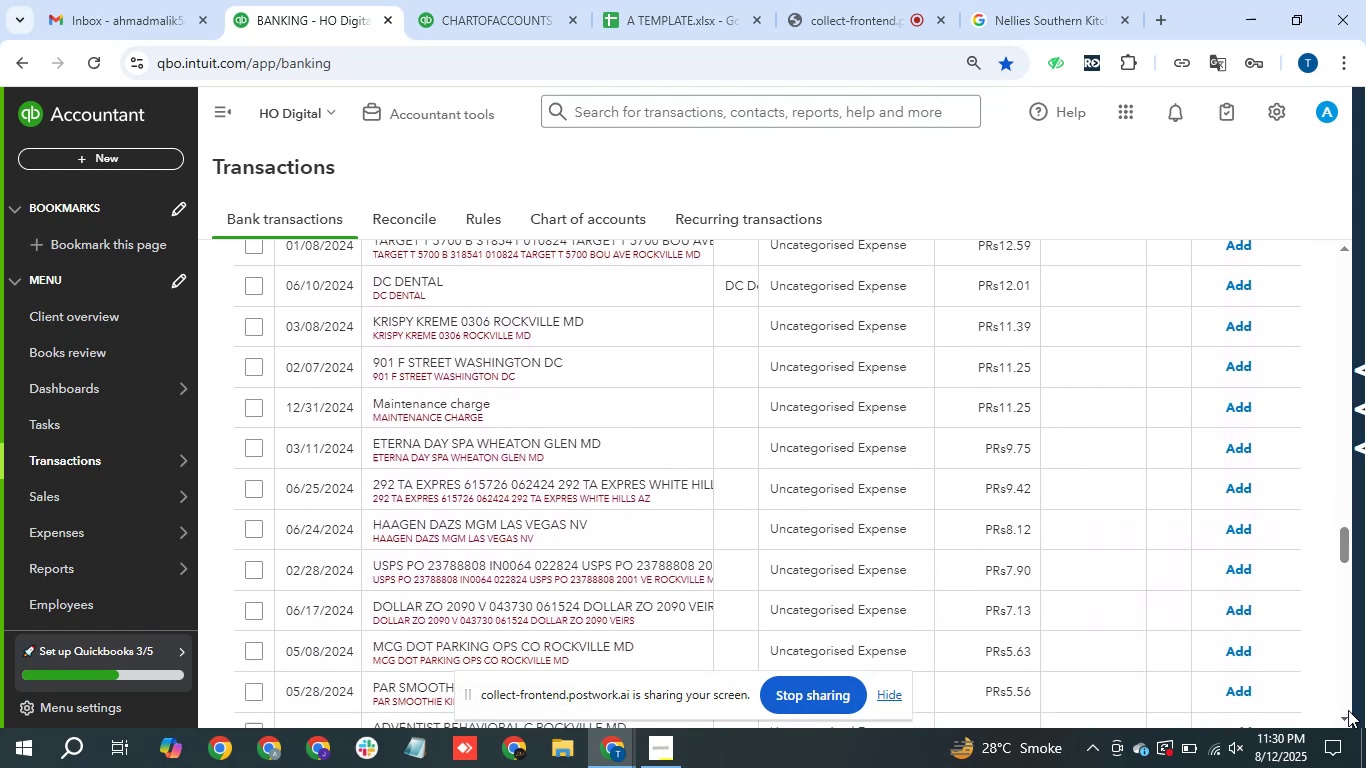 
triple_click([1348, 710])
 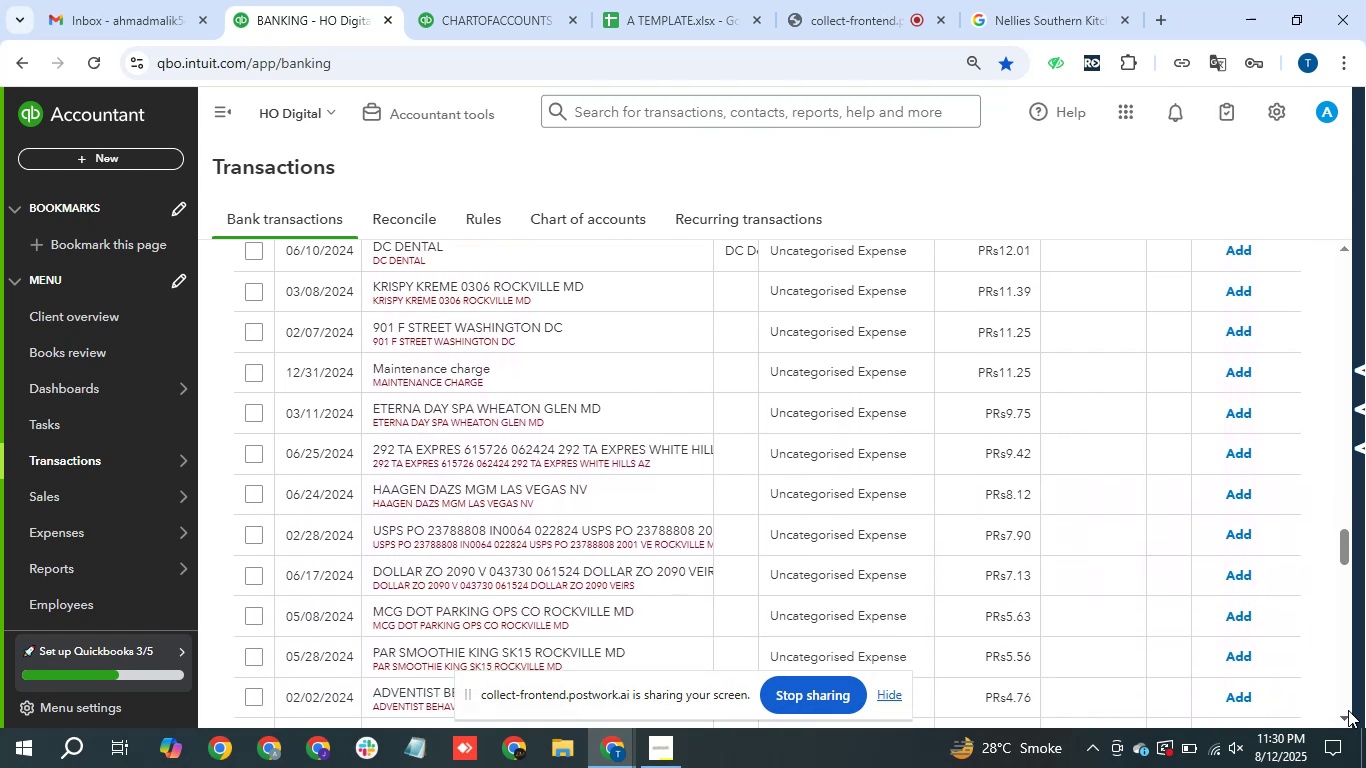 
triple_click([1348, 710])
 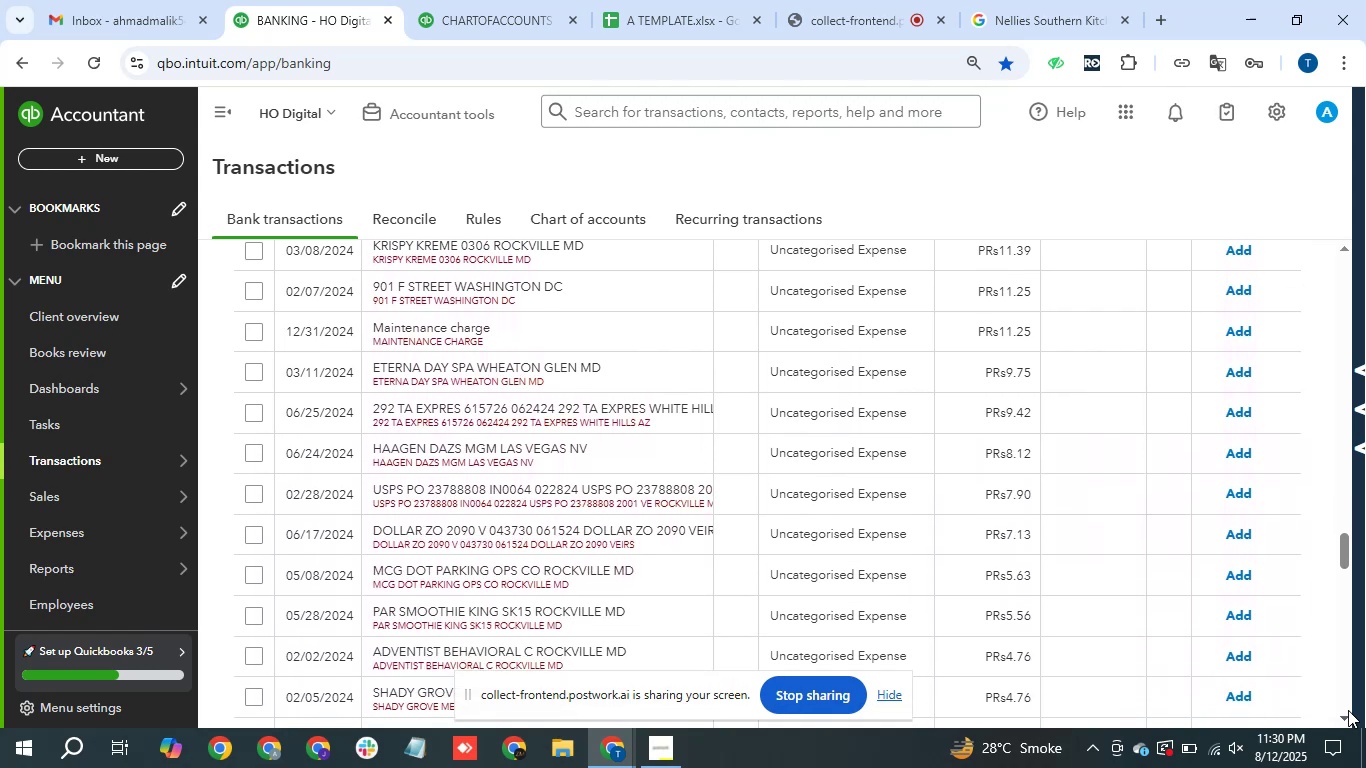 
triple_click([1348, 710])
 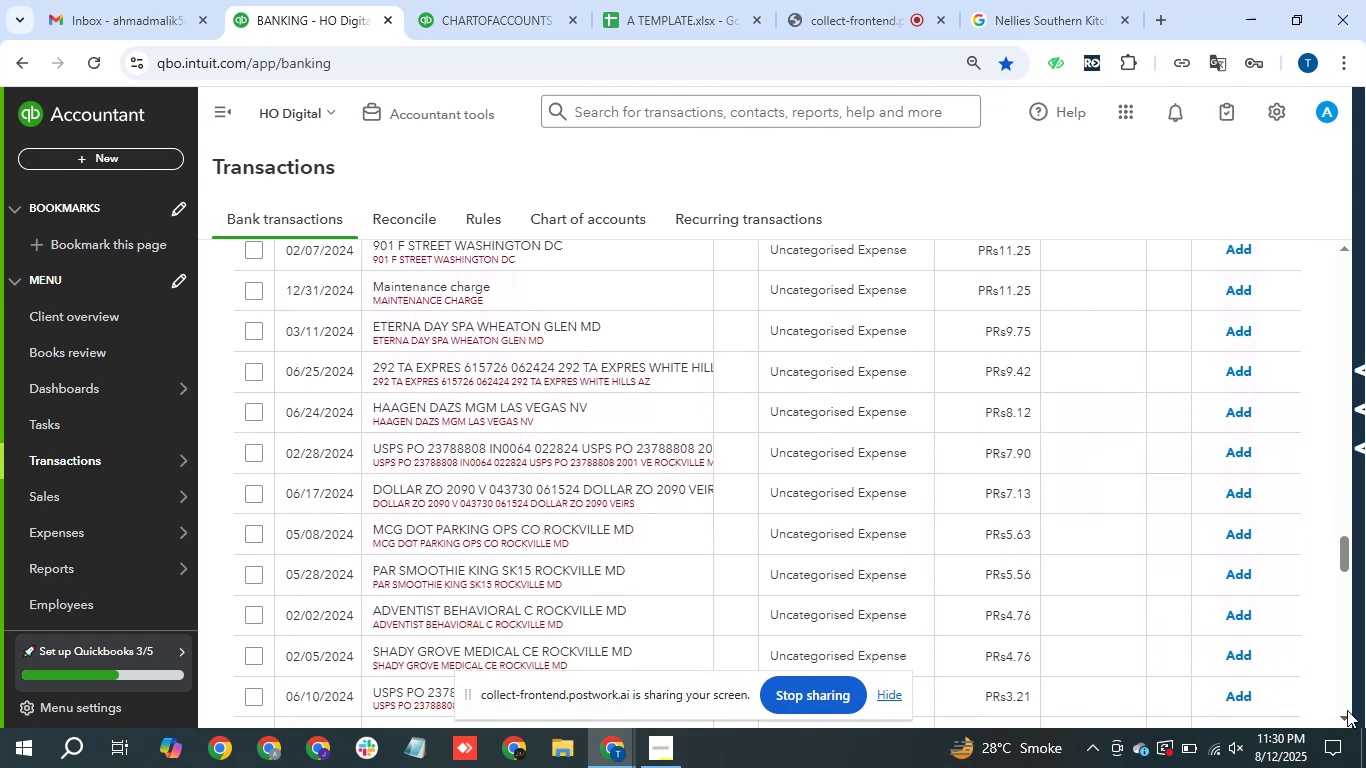 
triple_click([1347, 710])
 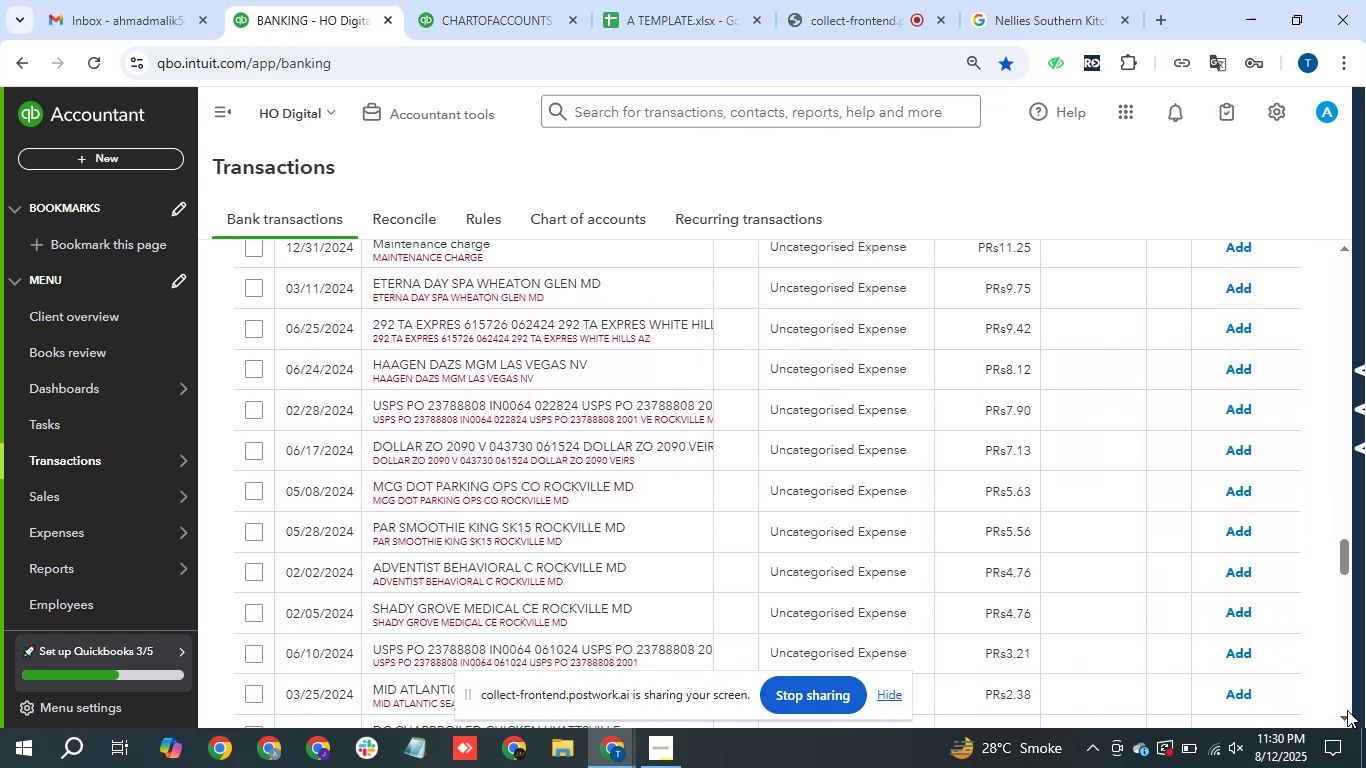 
triple_click([1347, 710])
 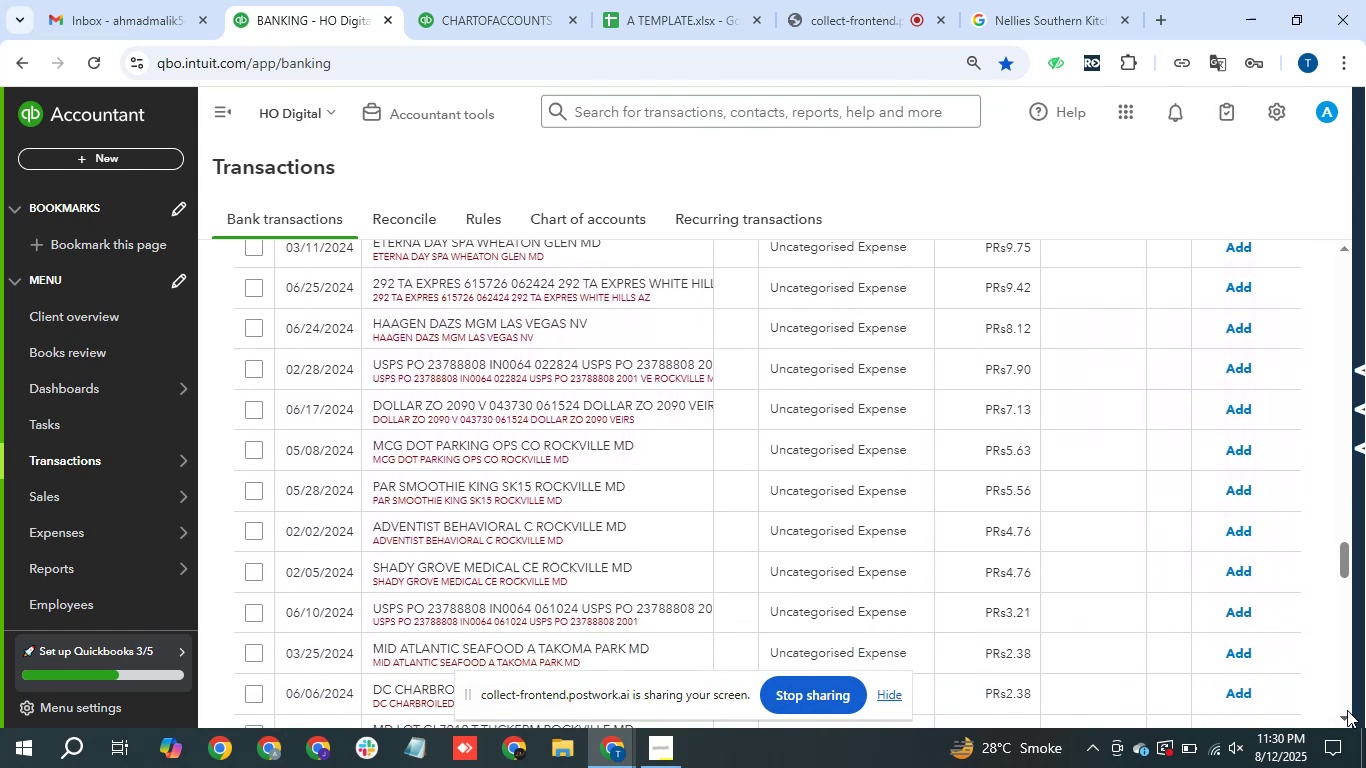 
triple_click([1347, 710])
 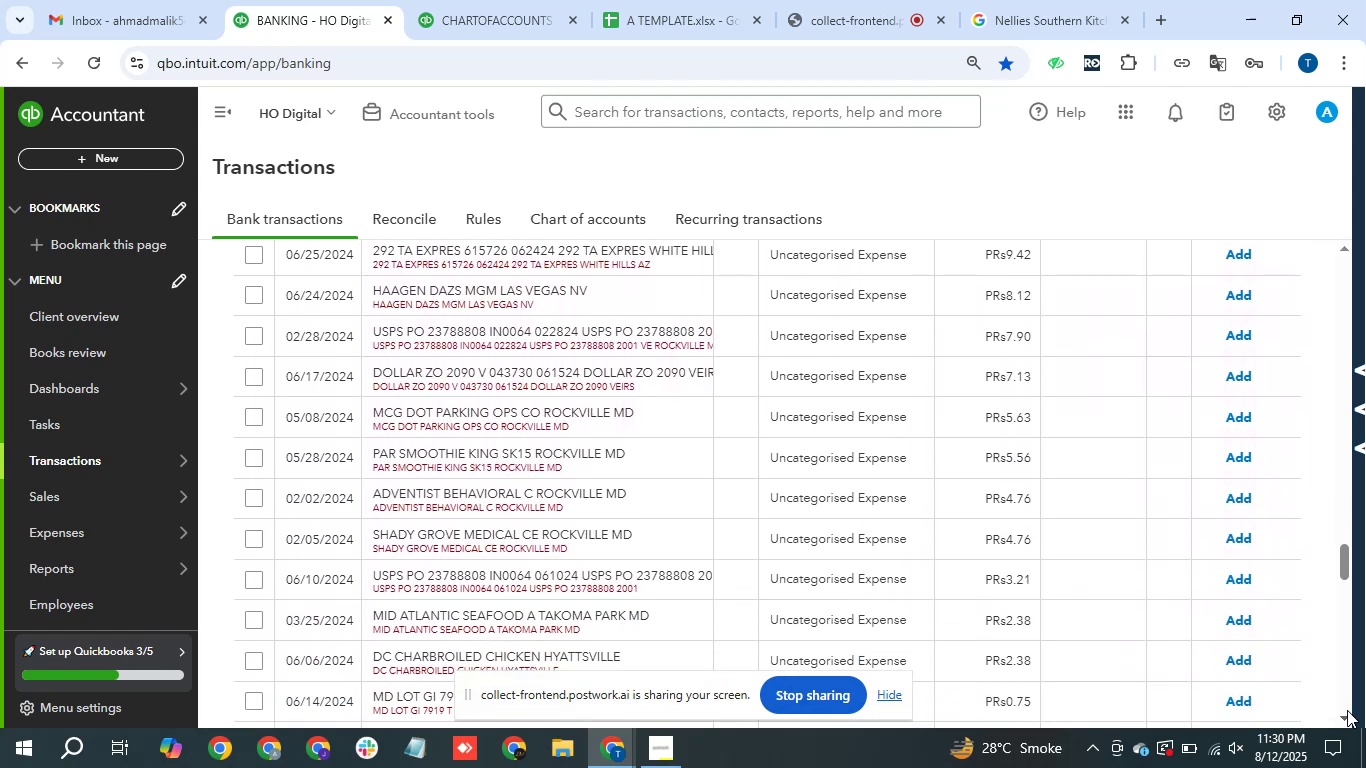 
triple_click([1347, 710])
 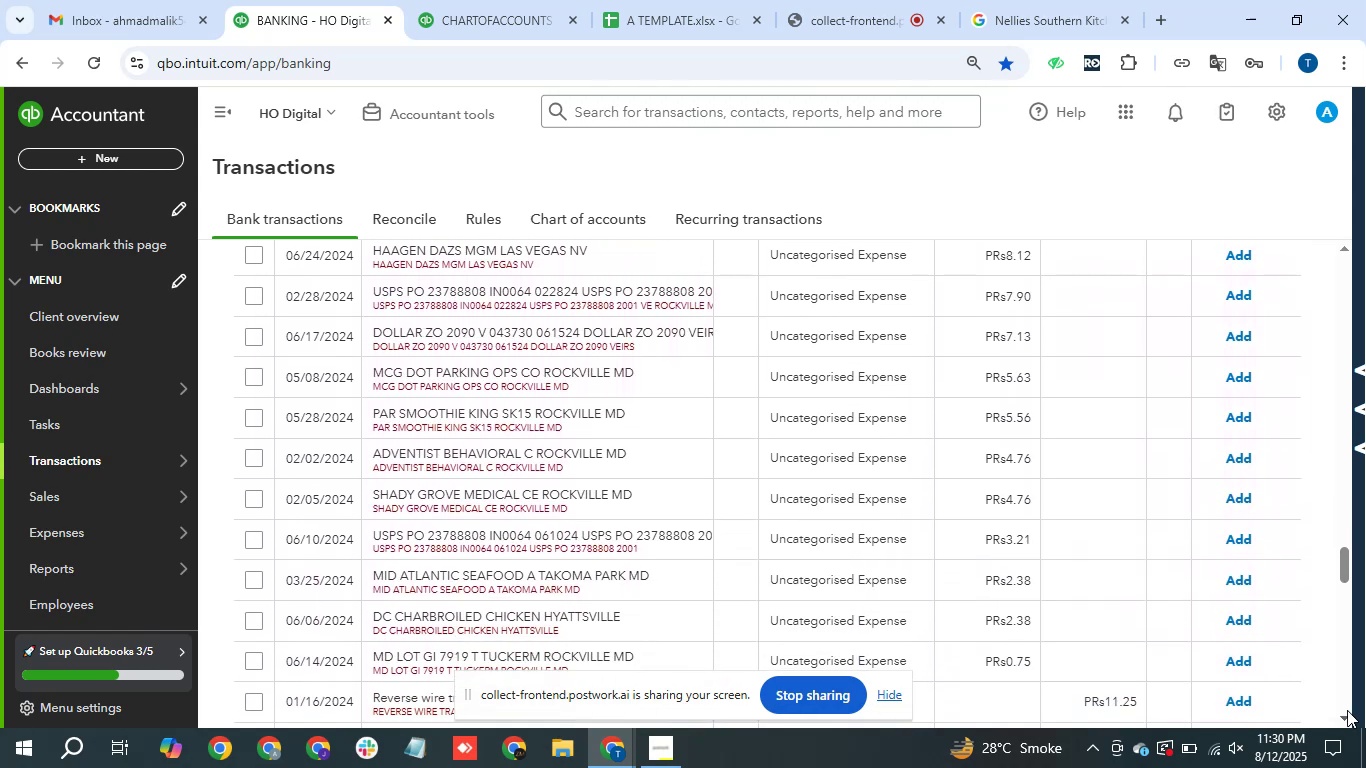 
triple_click([1347, 710])
 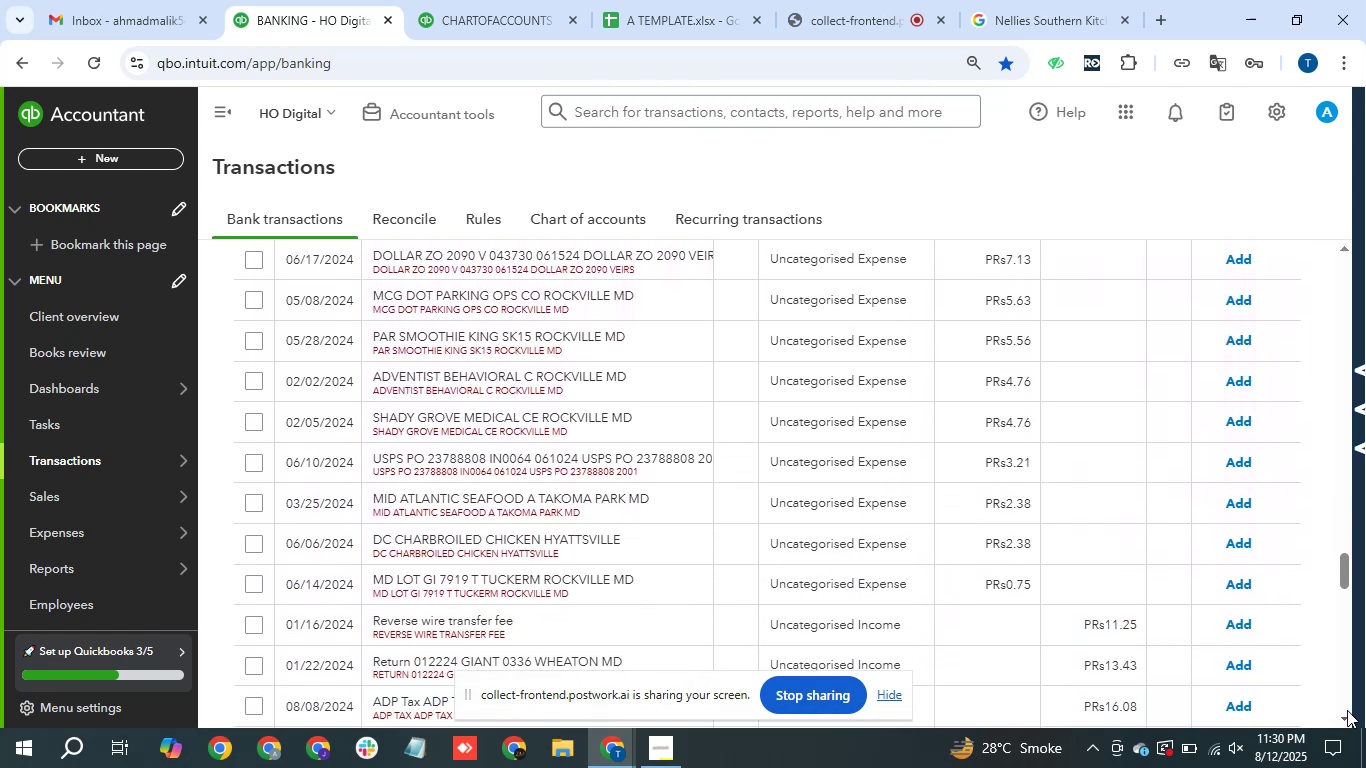 
triple_click([1347, 710])
 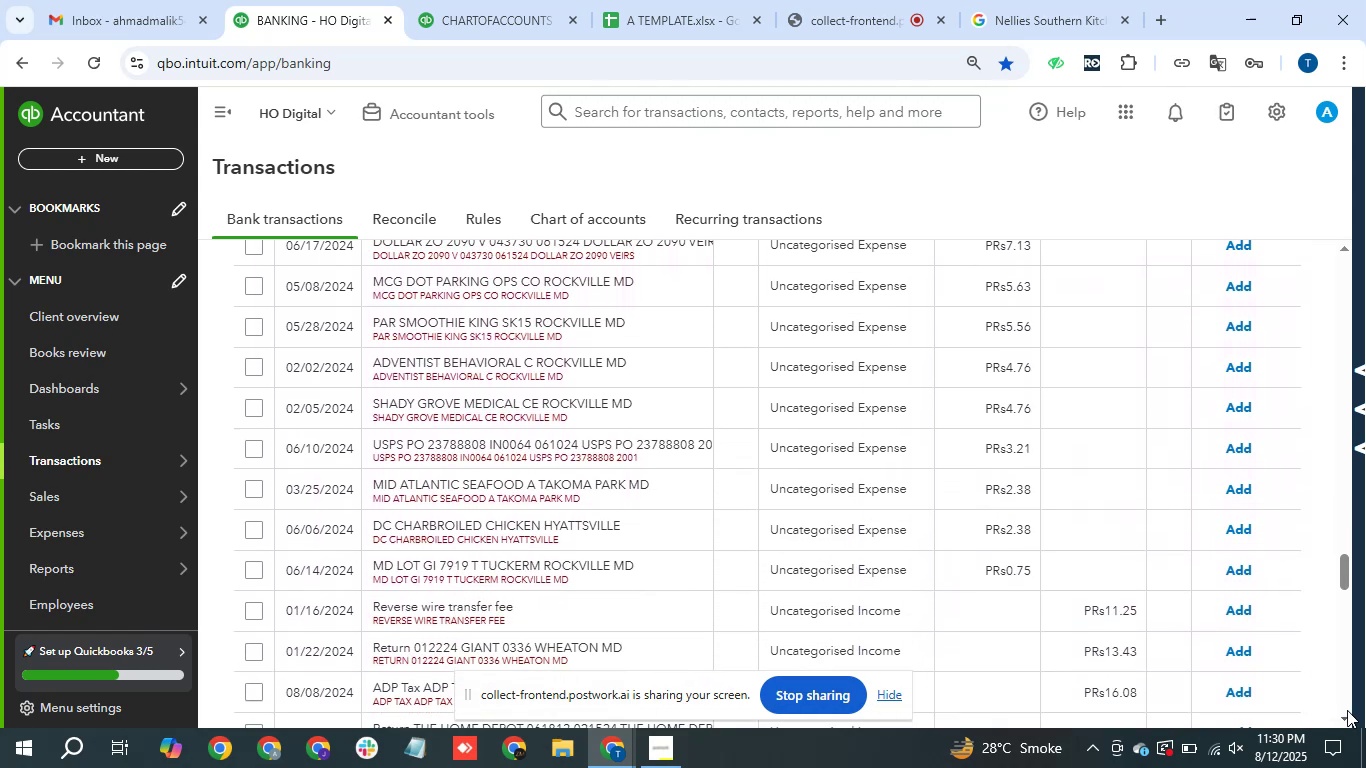 
triple_click([1347, 710])
 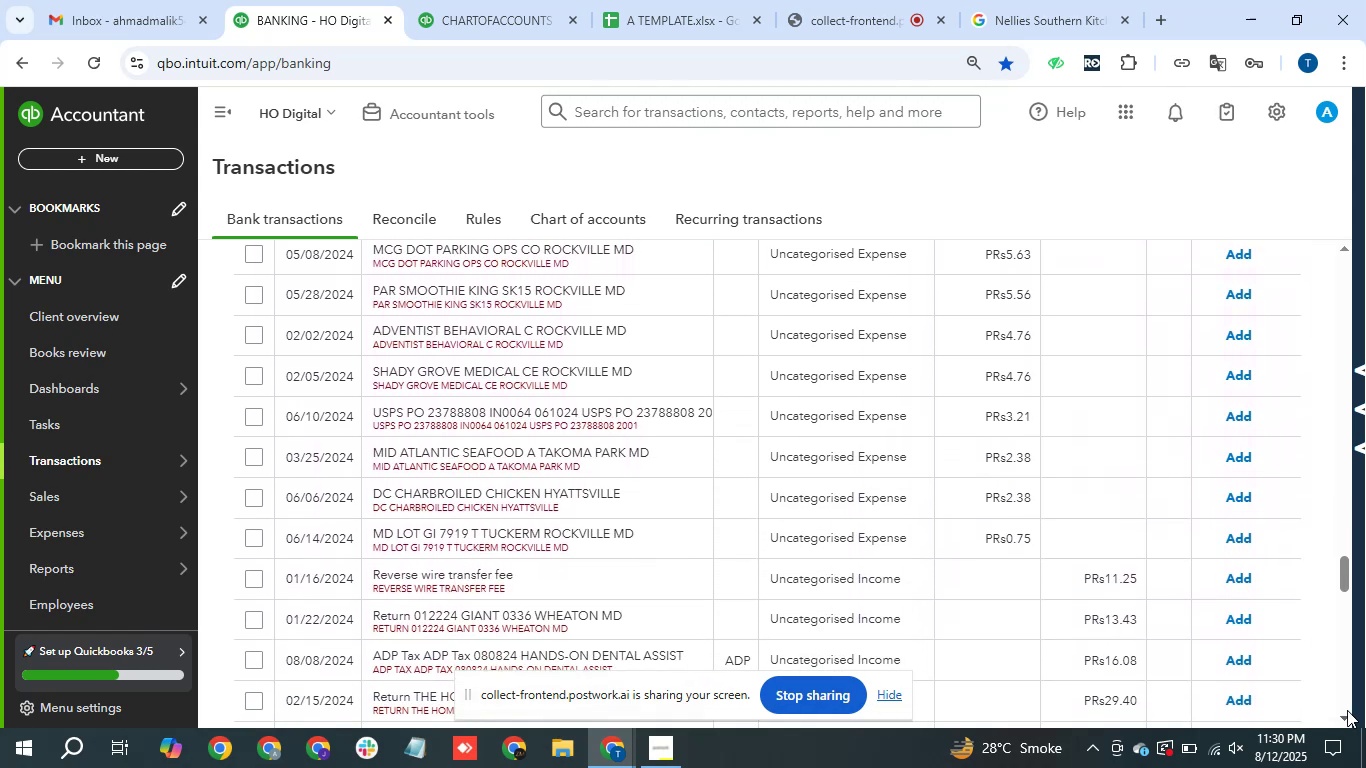 
triple_click([1347, 710])
 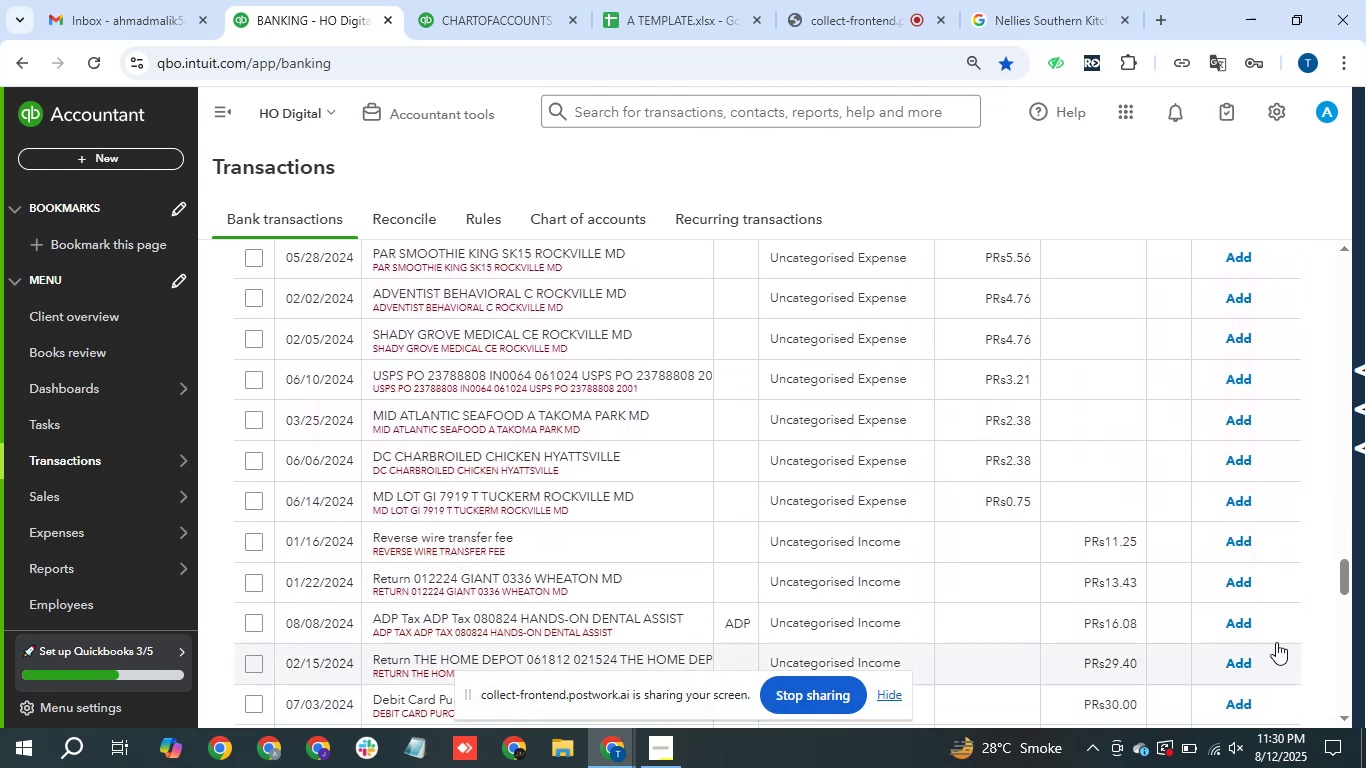 
scroll: coordinate [848, 519], scroll_direction: up, amount: 12.0
 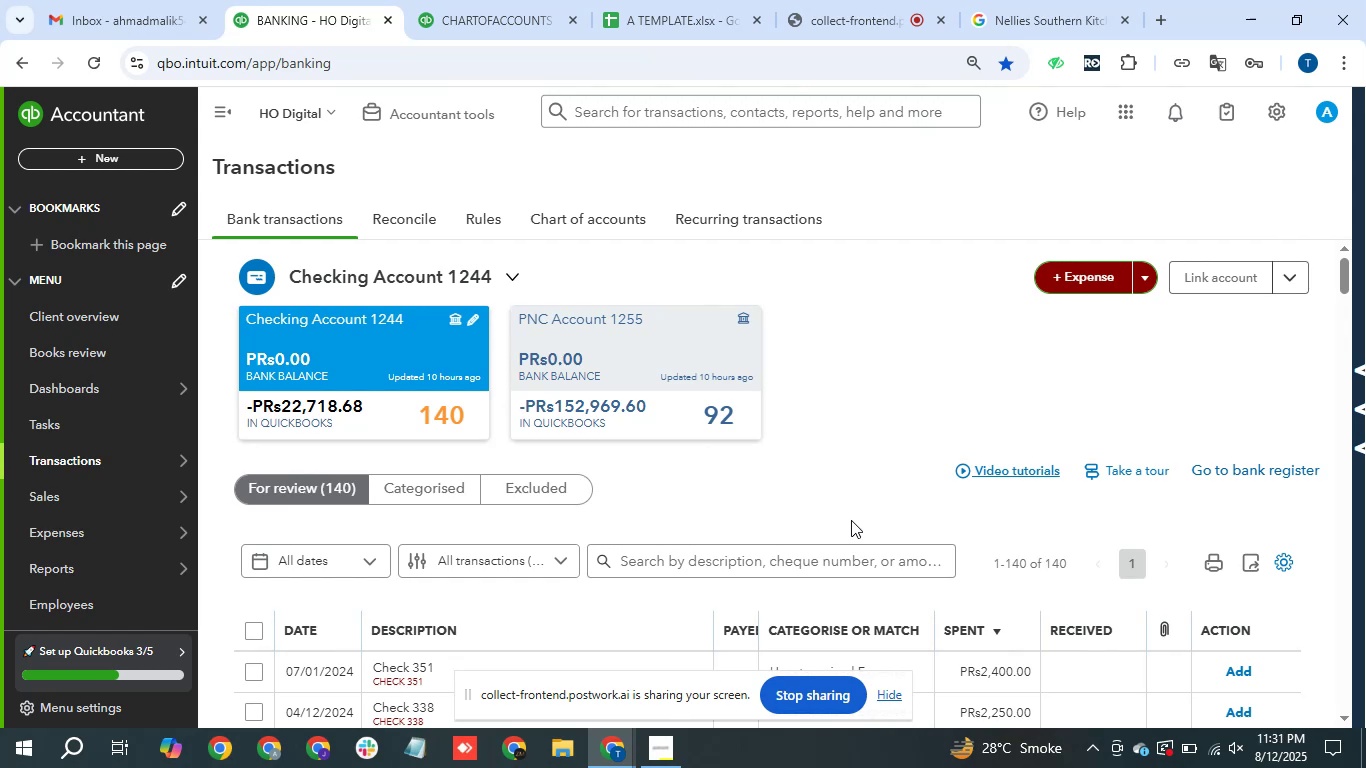 
wait(13.41)
 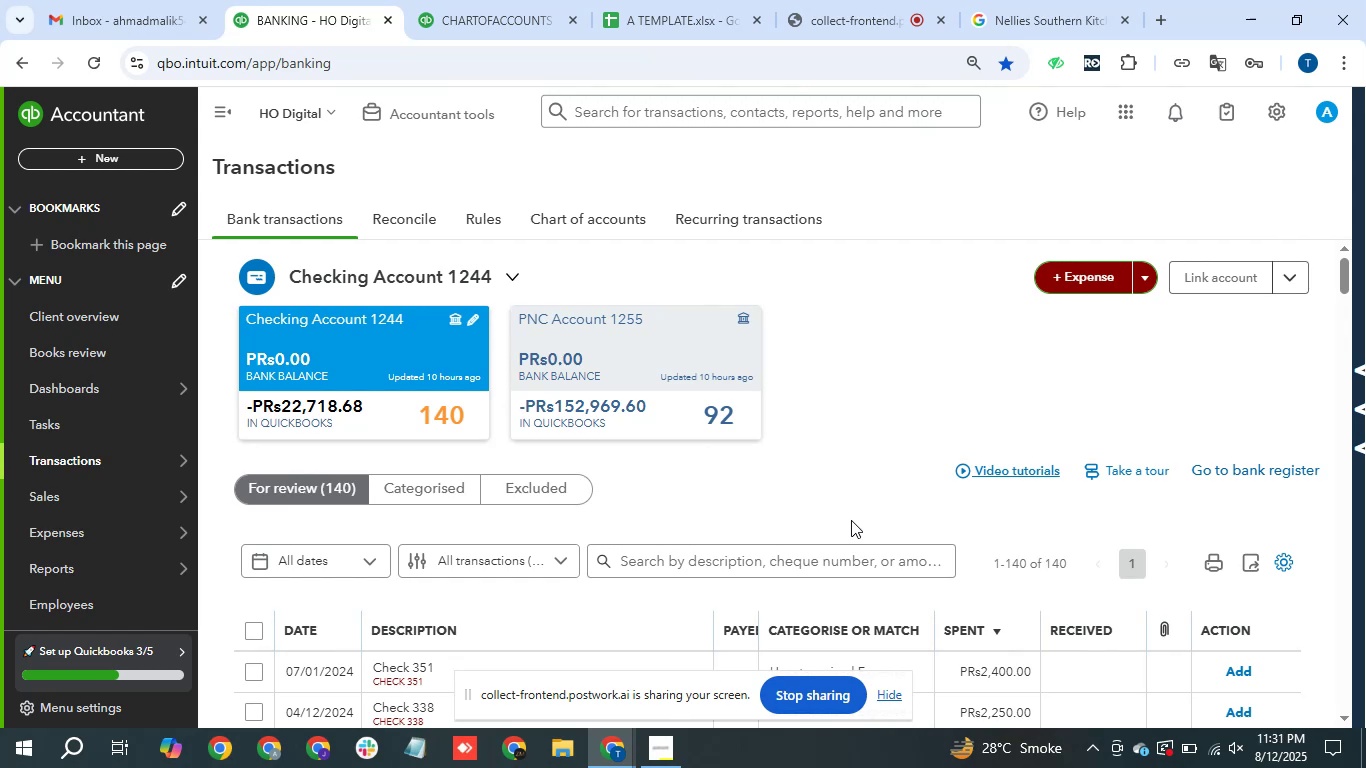 
double_click([1341, 719])
 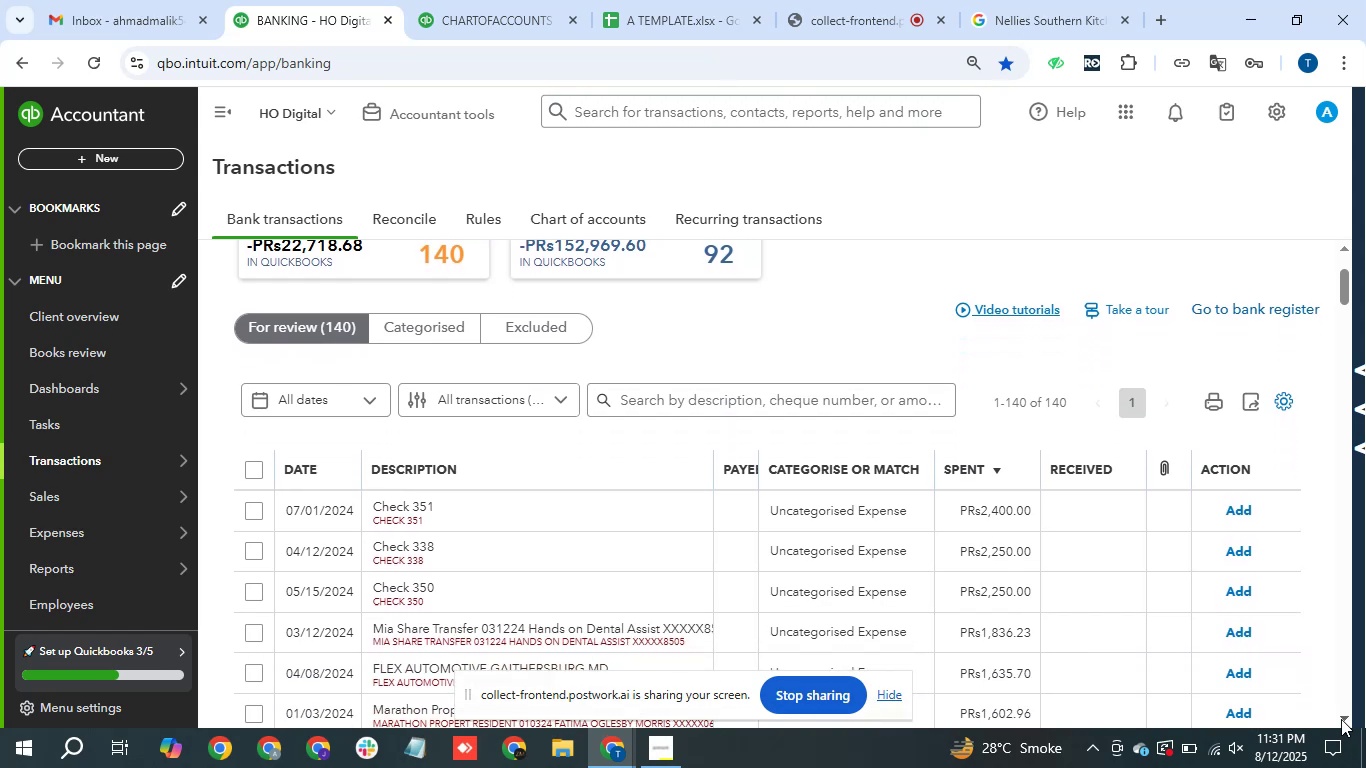 
triple_click([1341, 719])
 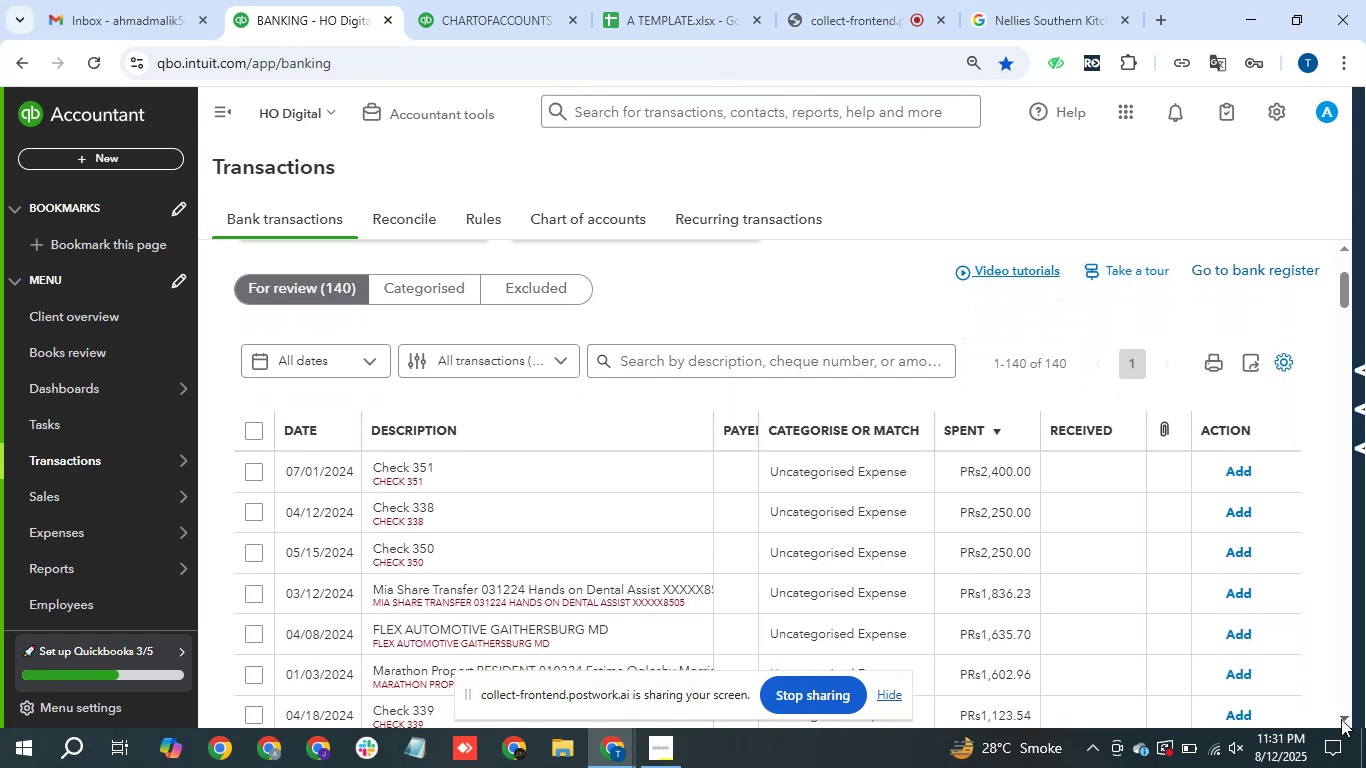 
triple_click([1341, 719])
 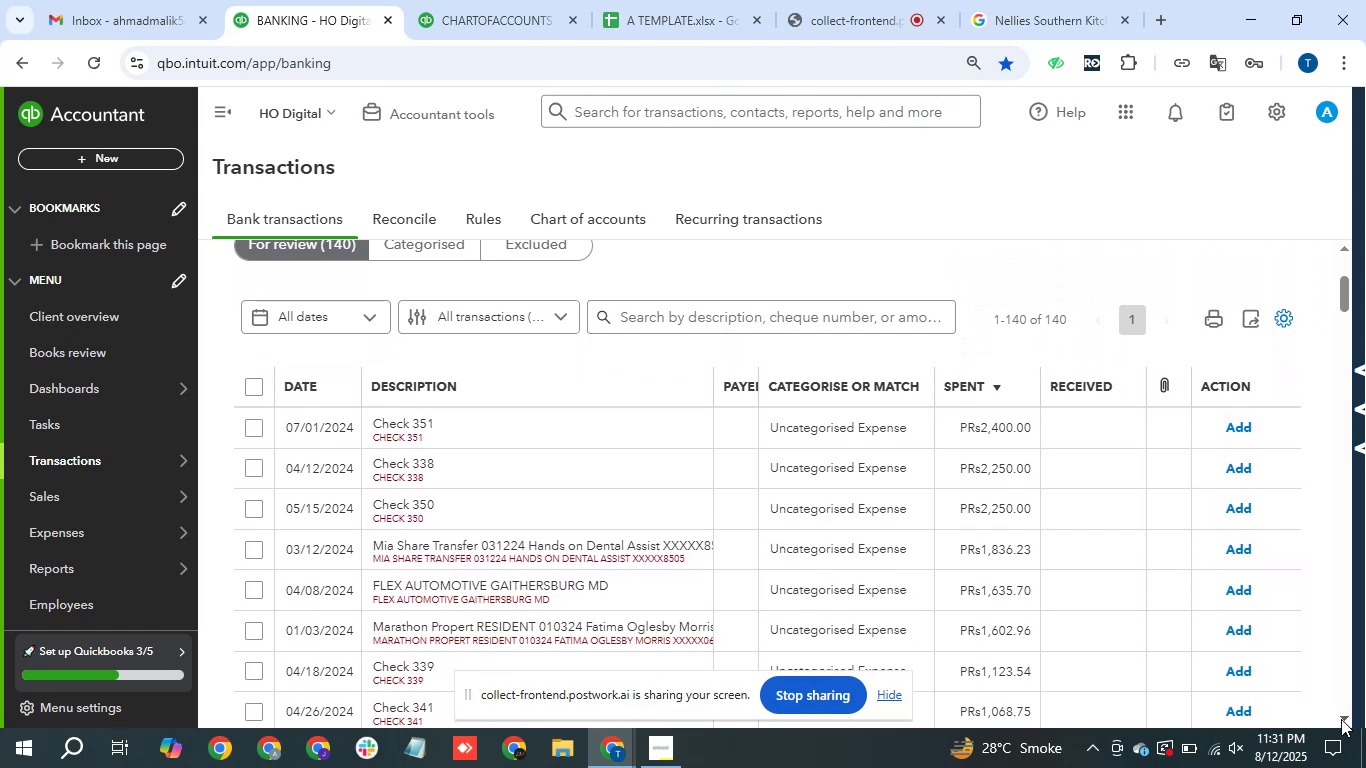 
triple_click([1341, 719])
 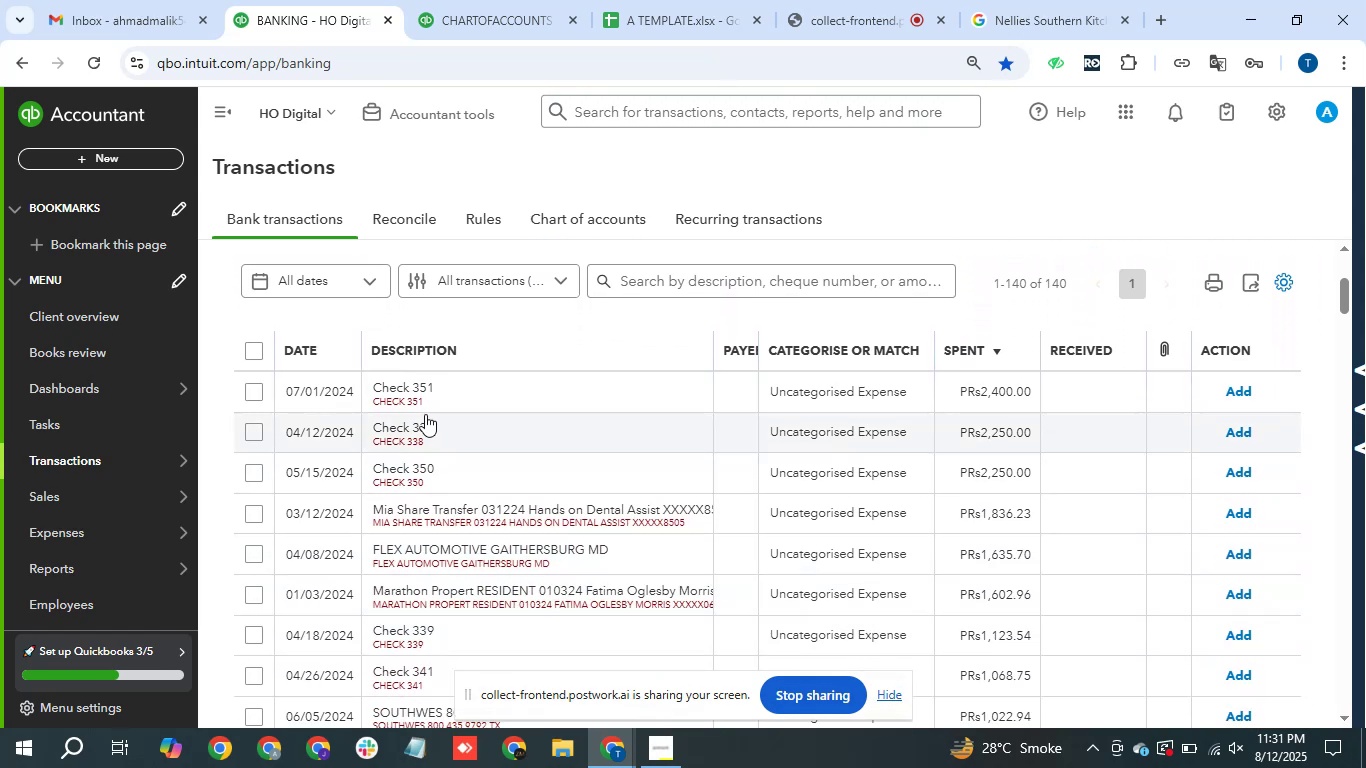 
wait(7.97)
 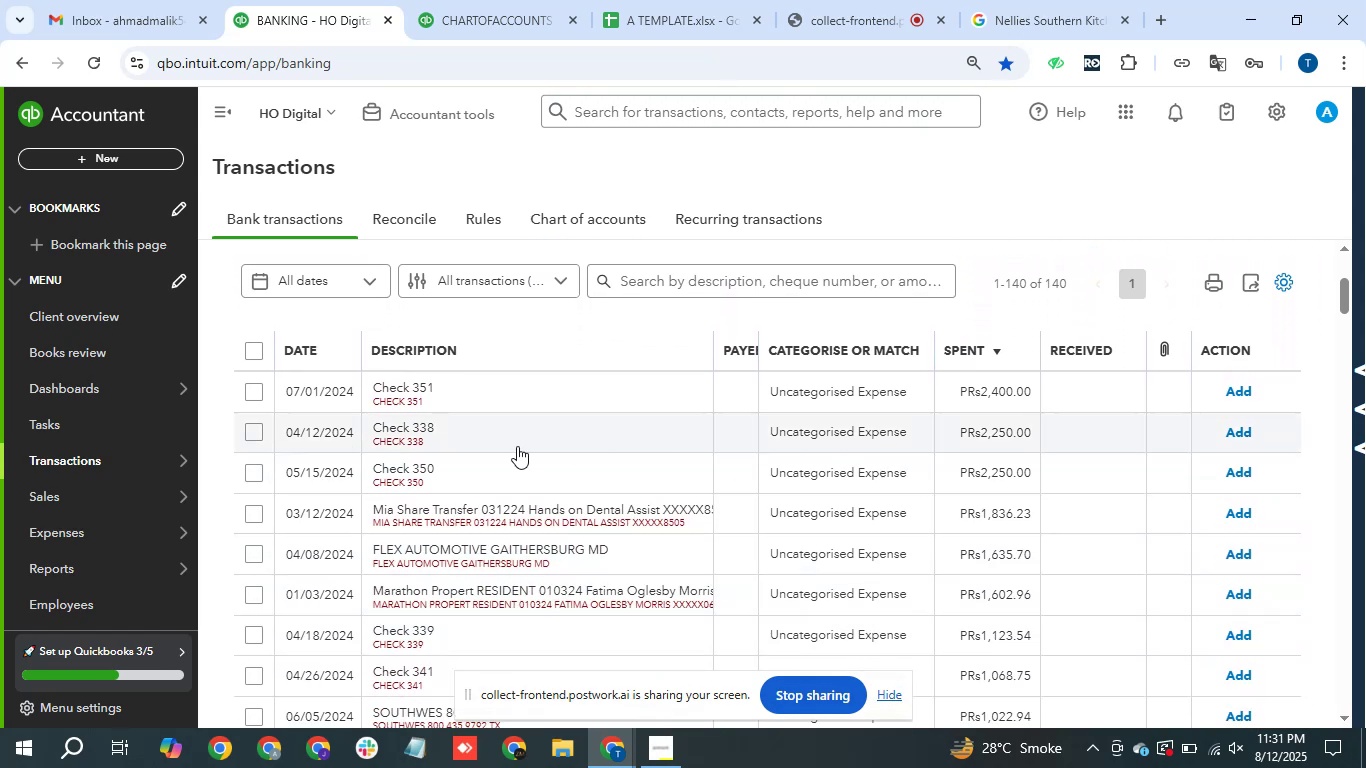 
left_click([259, 387])
 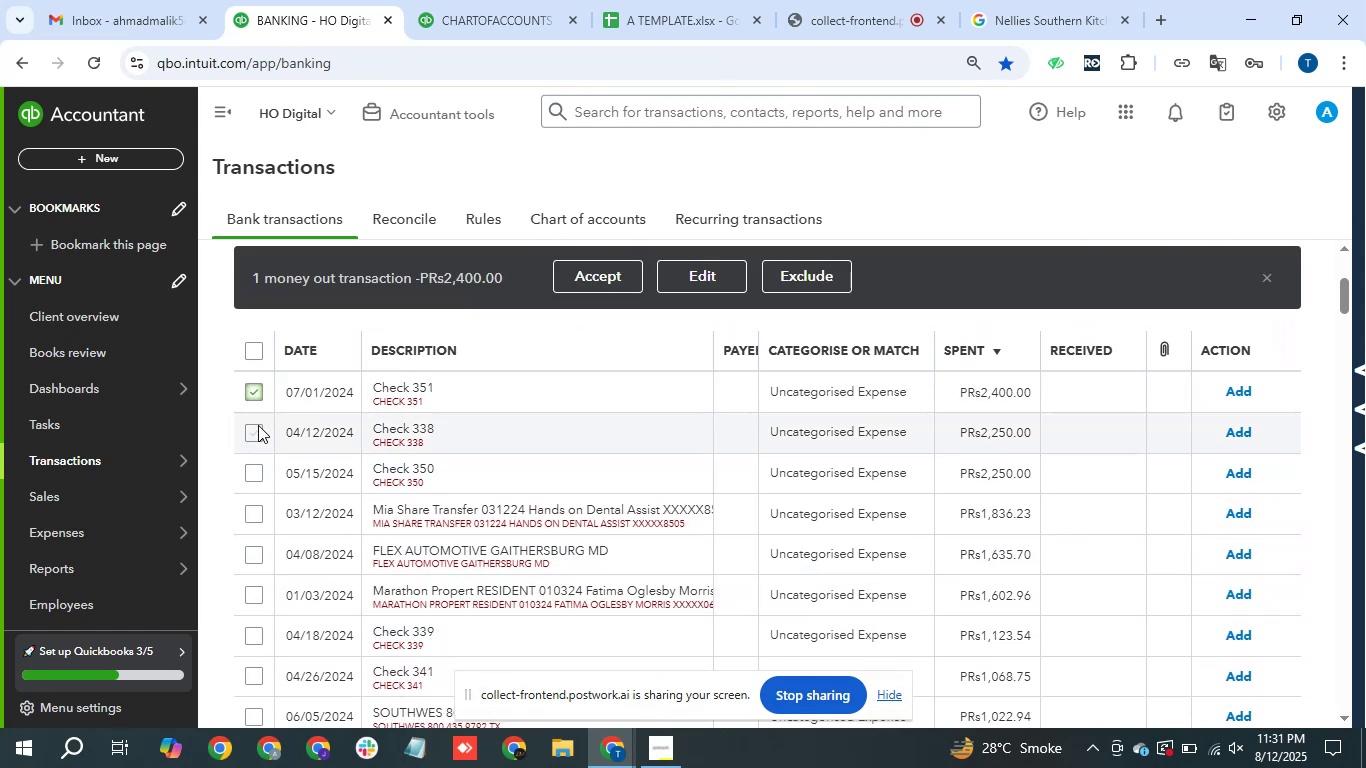 
left_click([258, 425])
 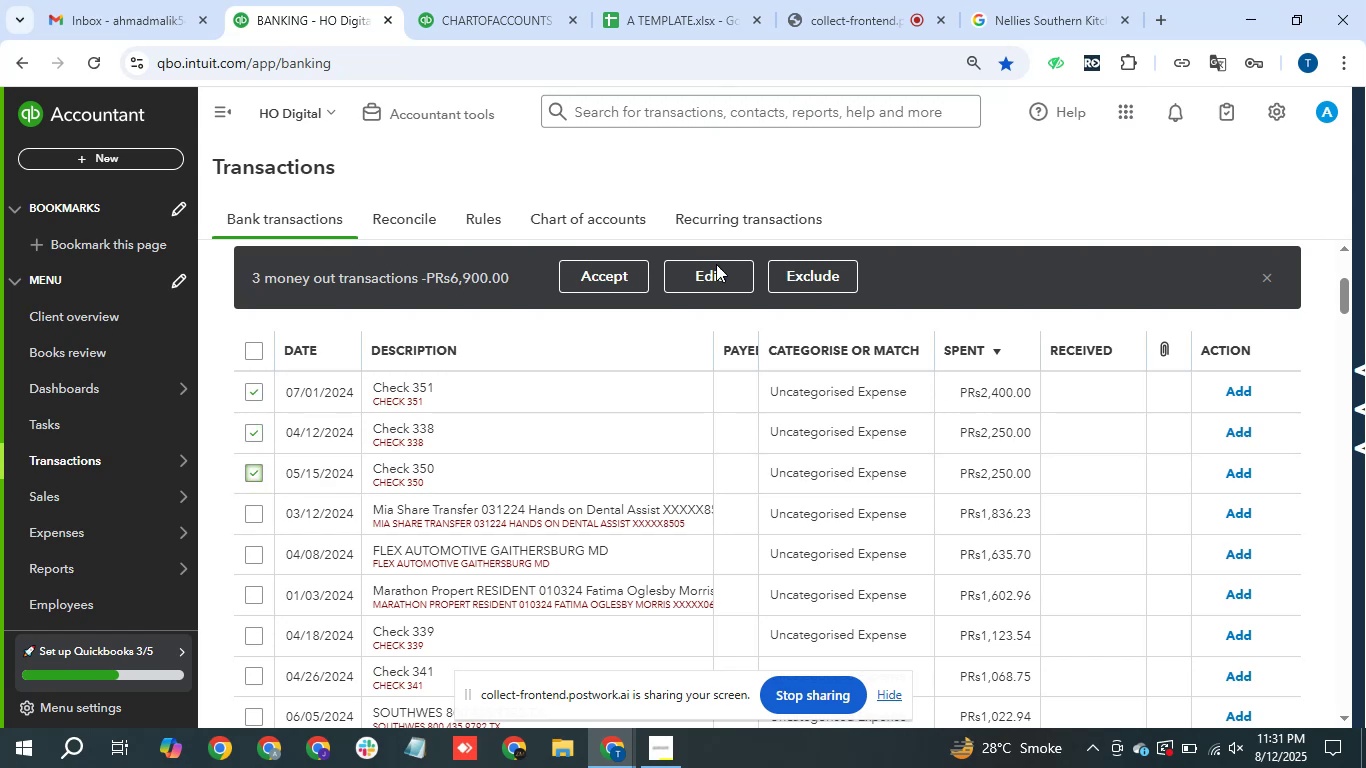 
left_click([716, 284])
 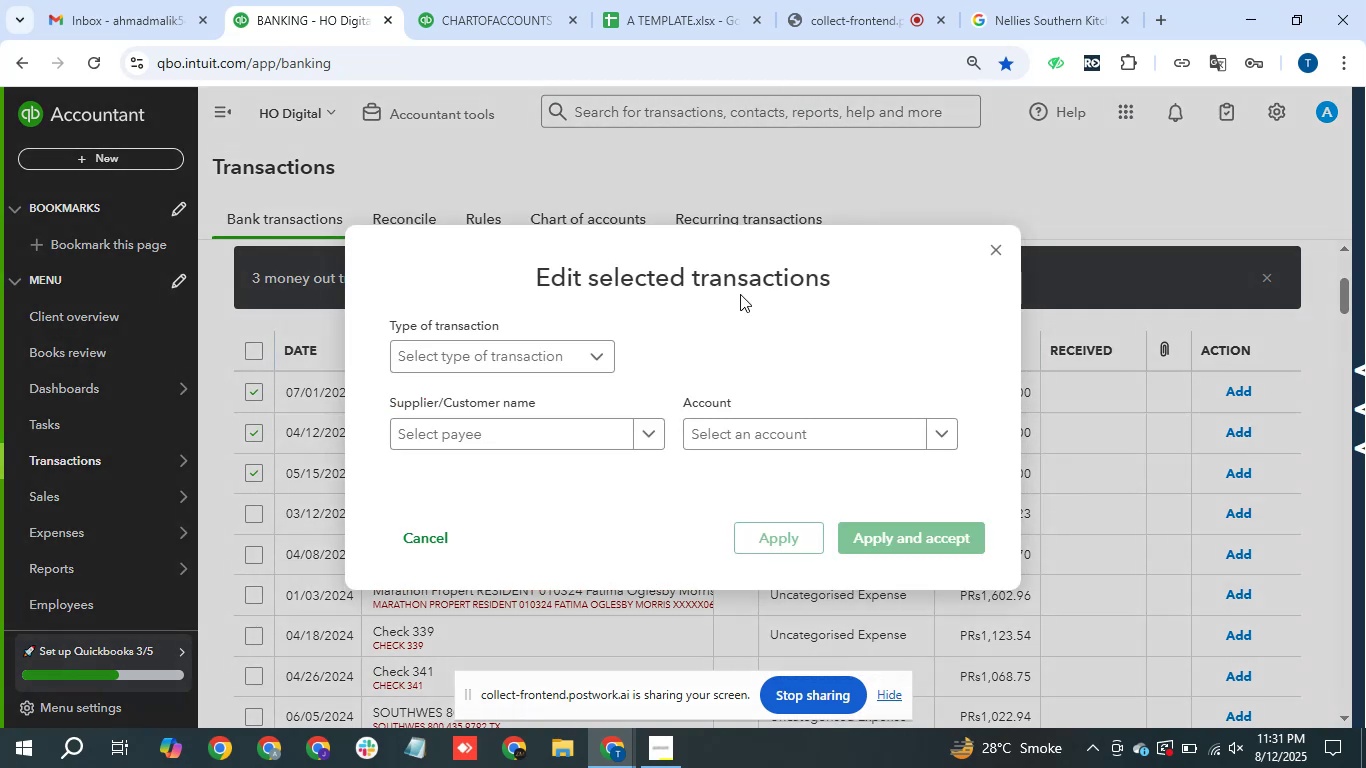 
left_click([566, 344])
 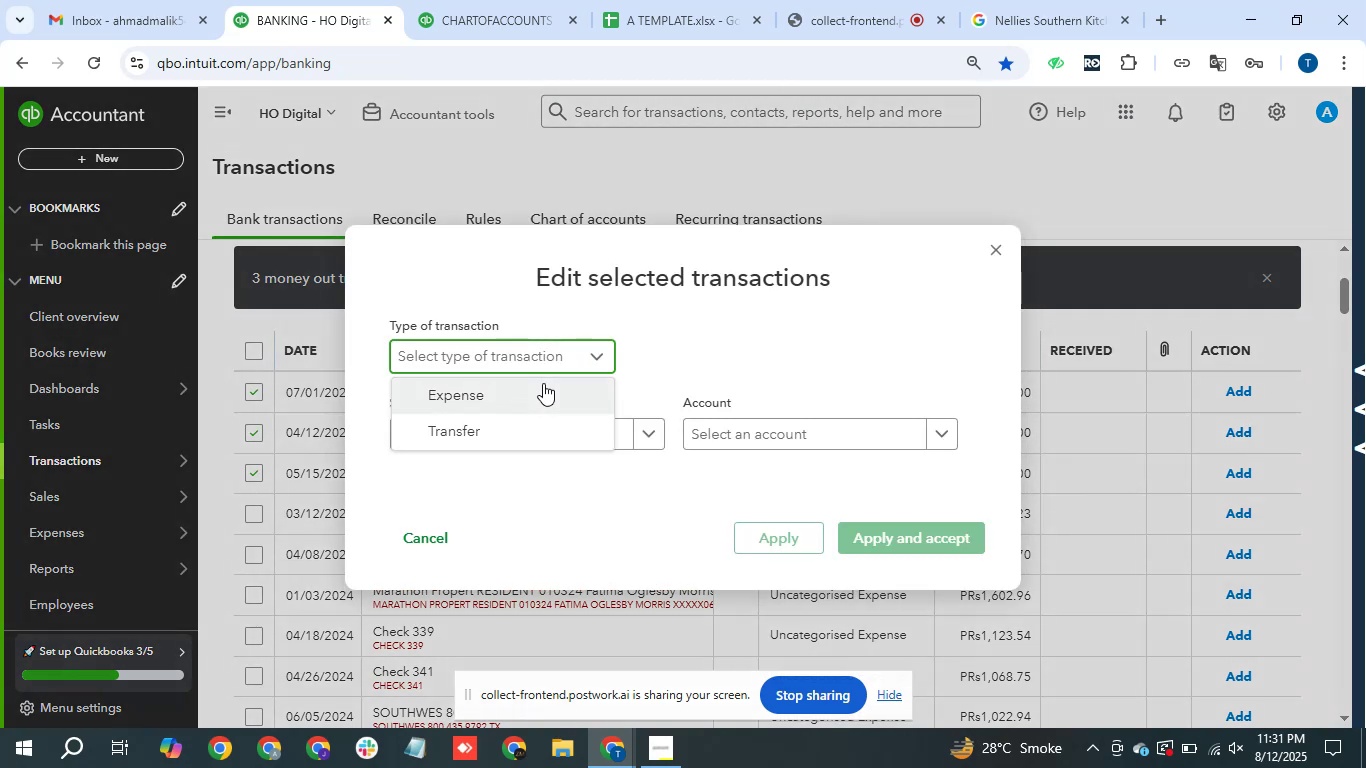 
left_click([543, 383])
 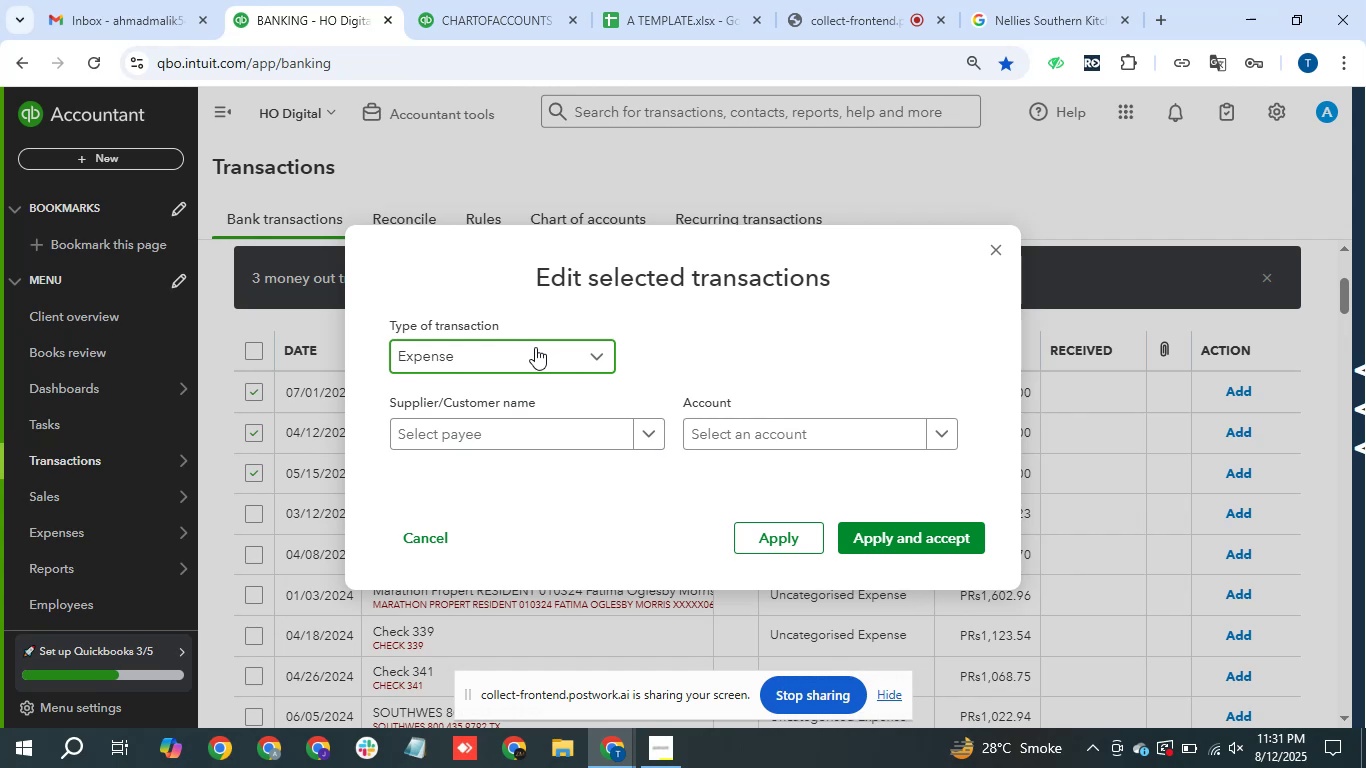 
wait(13.89)
 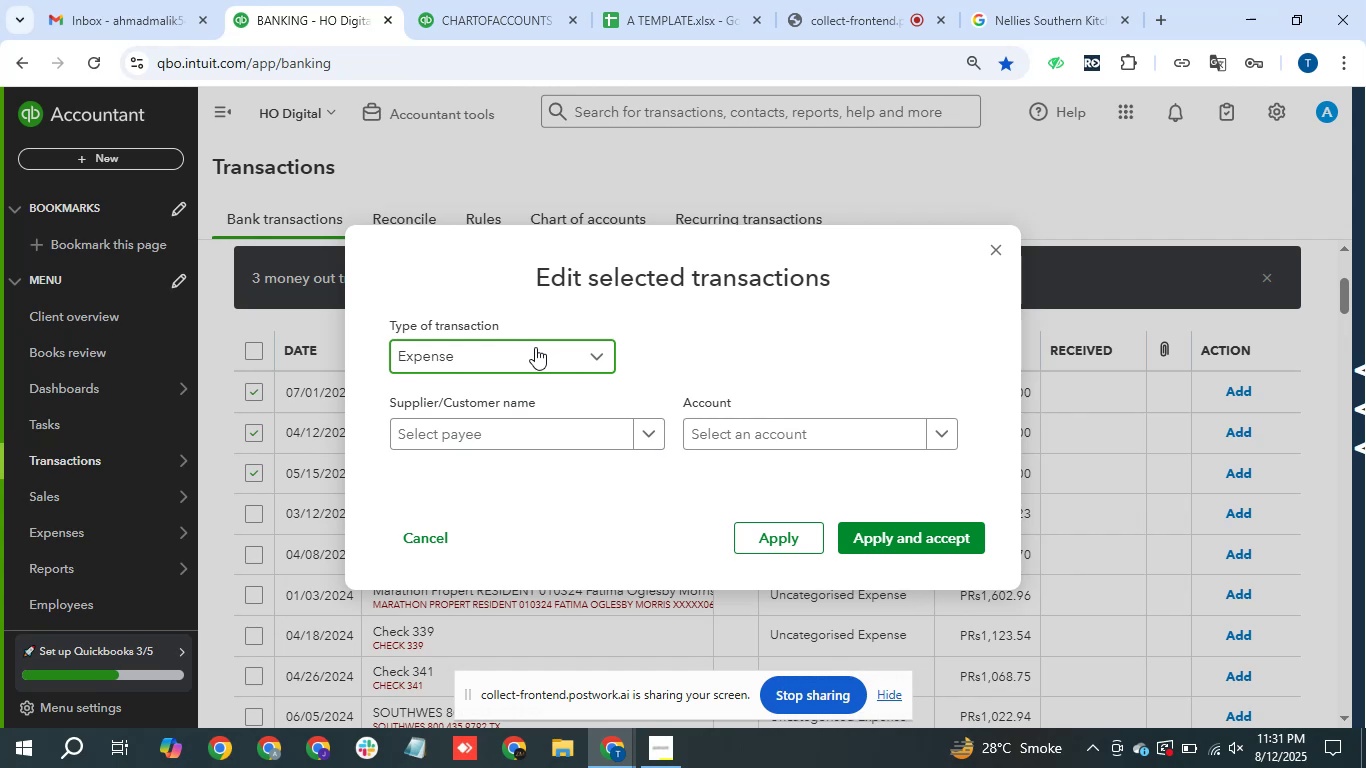 
left_click([559, 350])
 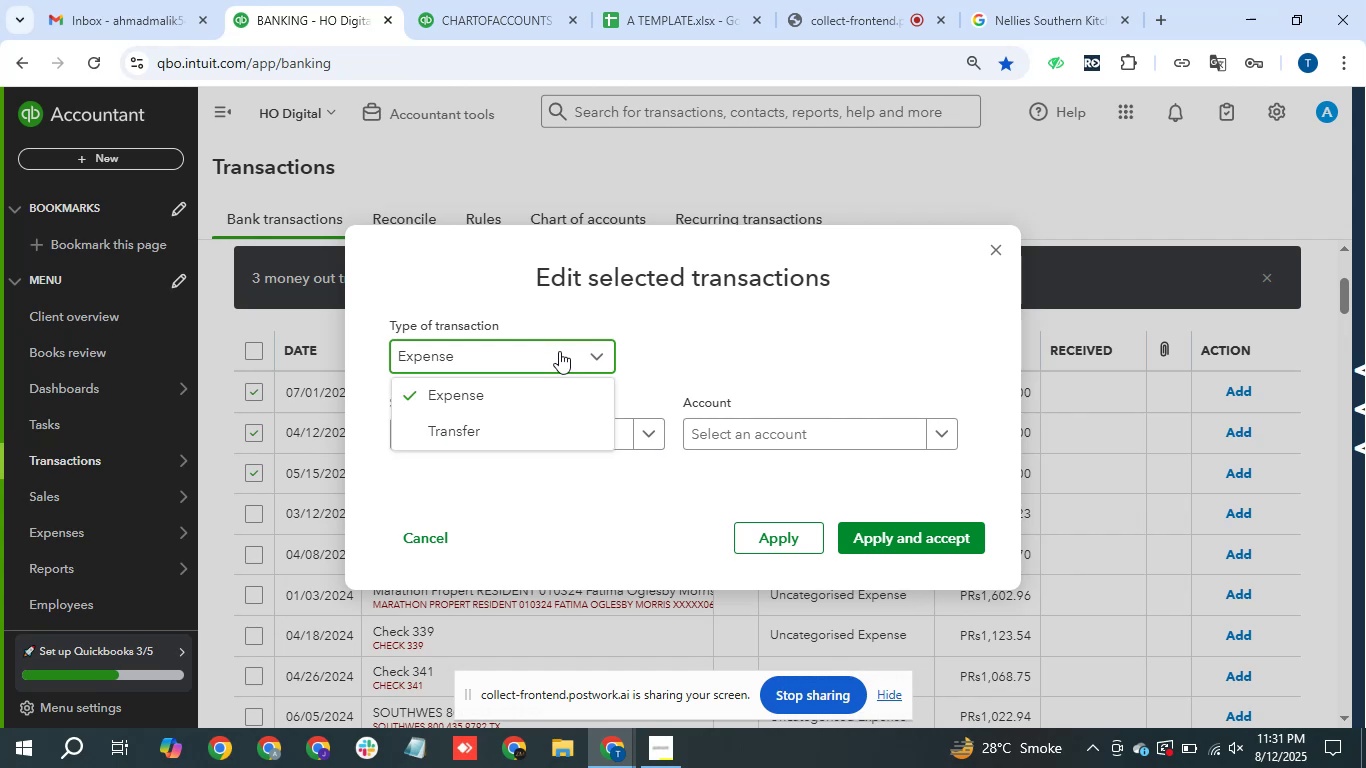 
left_click([559, 351])
 